 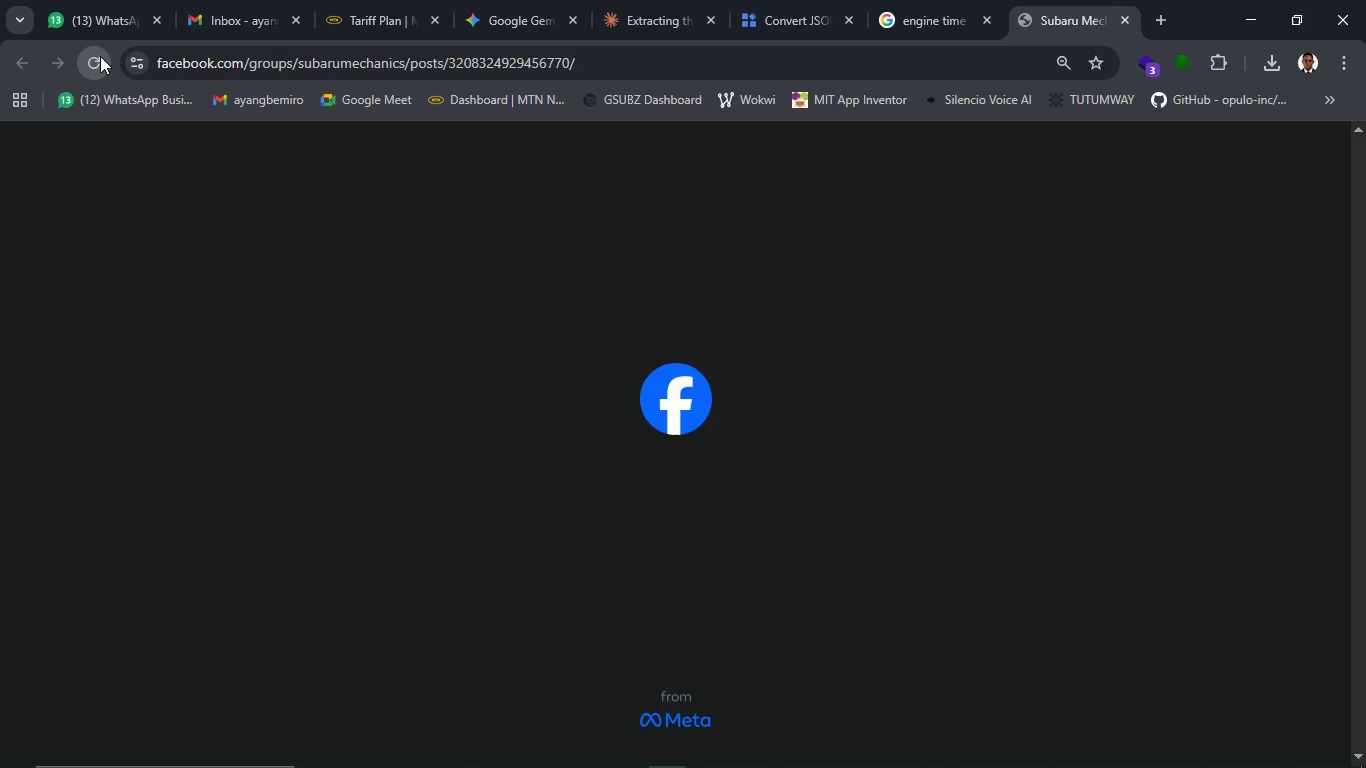 
left_click([100, 56])
 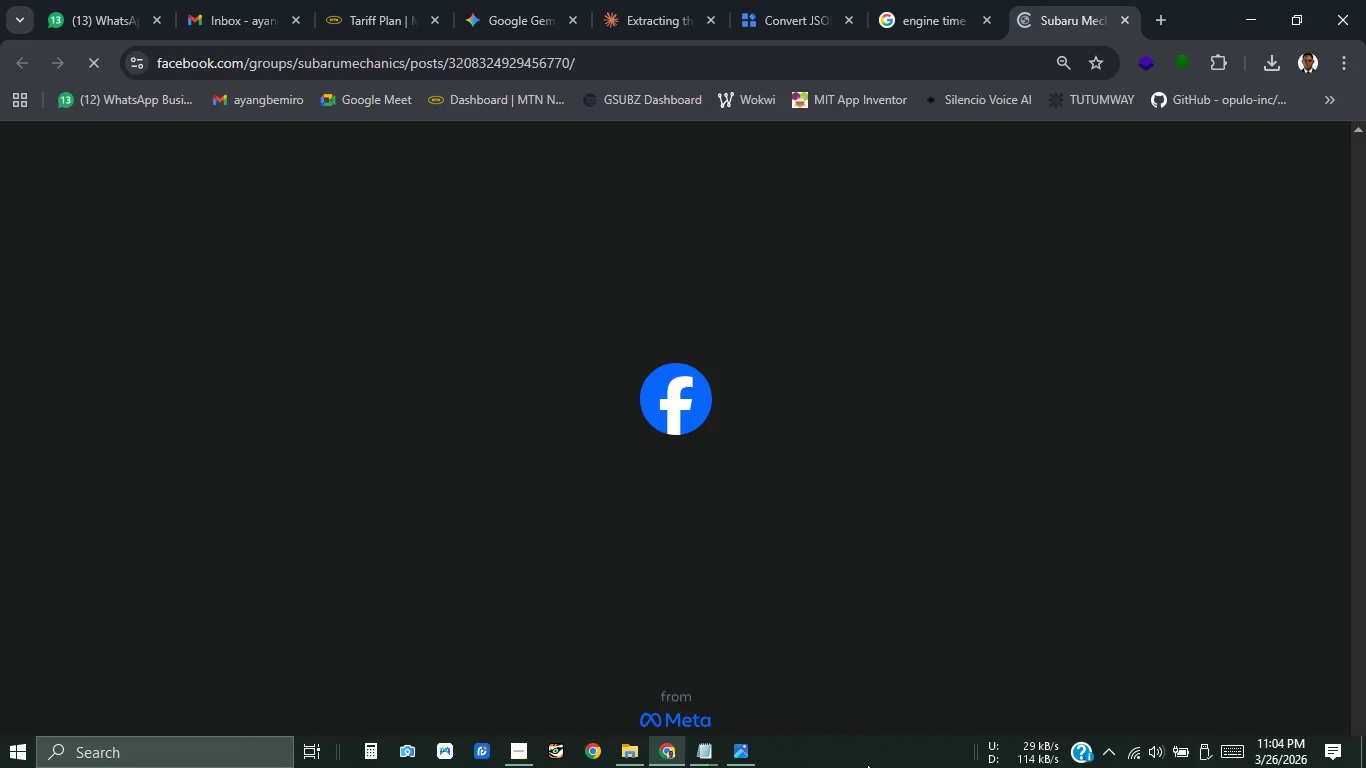 
wait(12.33)
 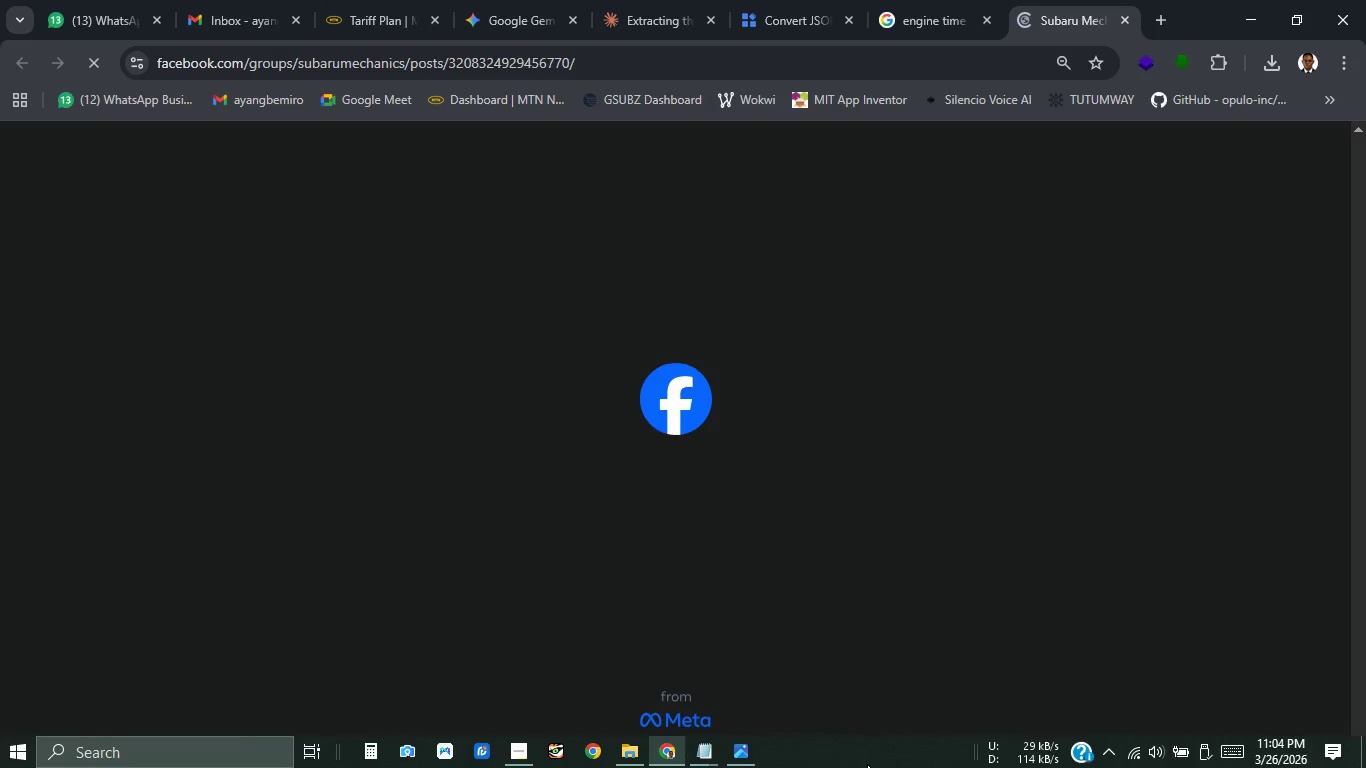 
left_click([924, 0])
 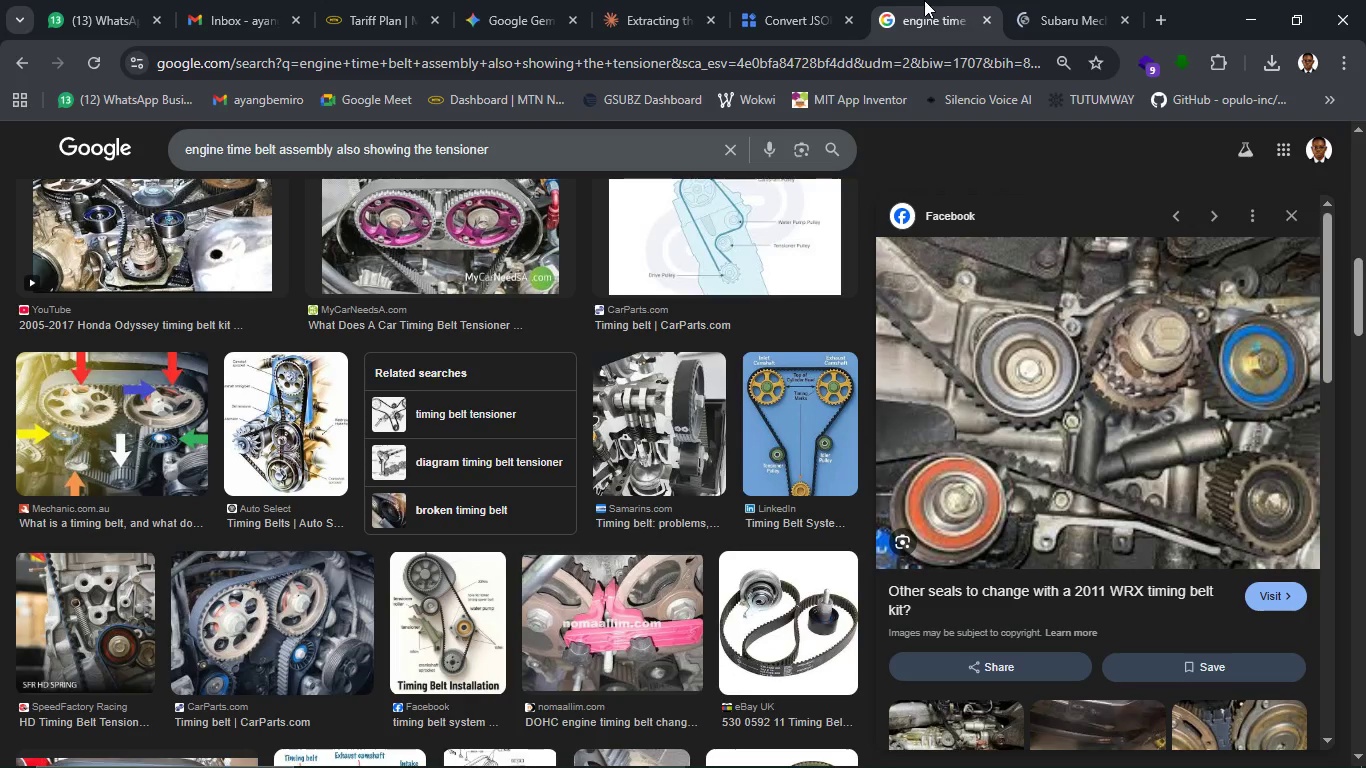 
mouse_move([1119, 33])
 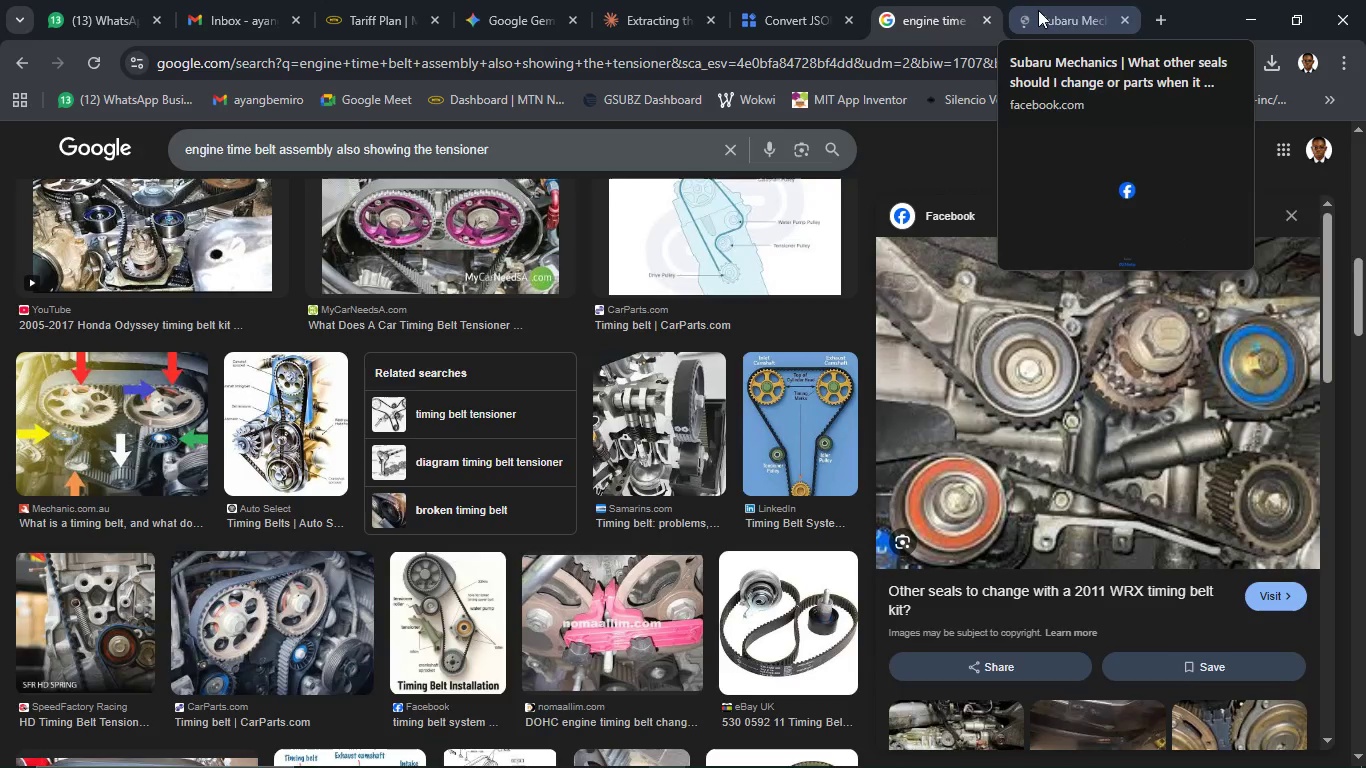 
left_click([1038, 10])
 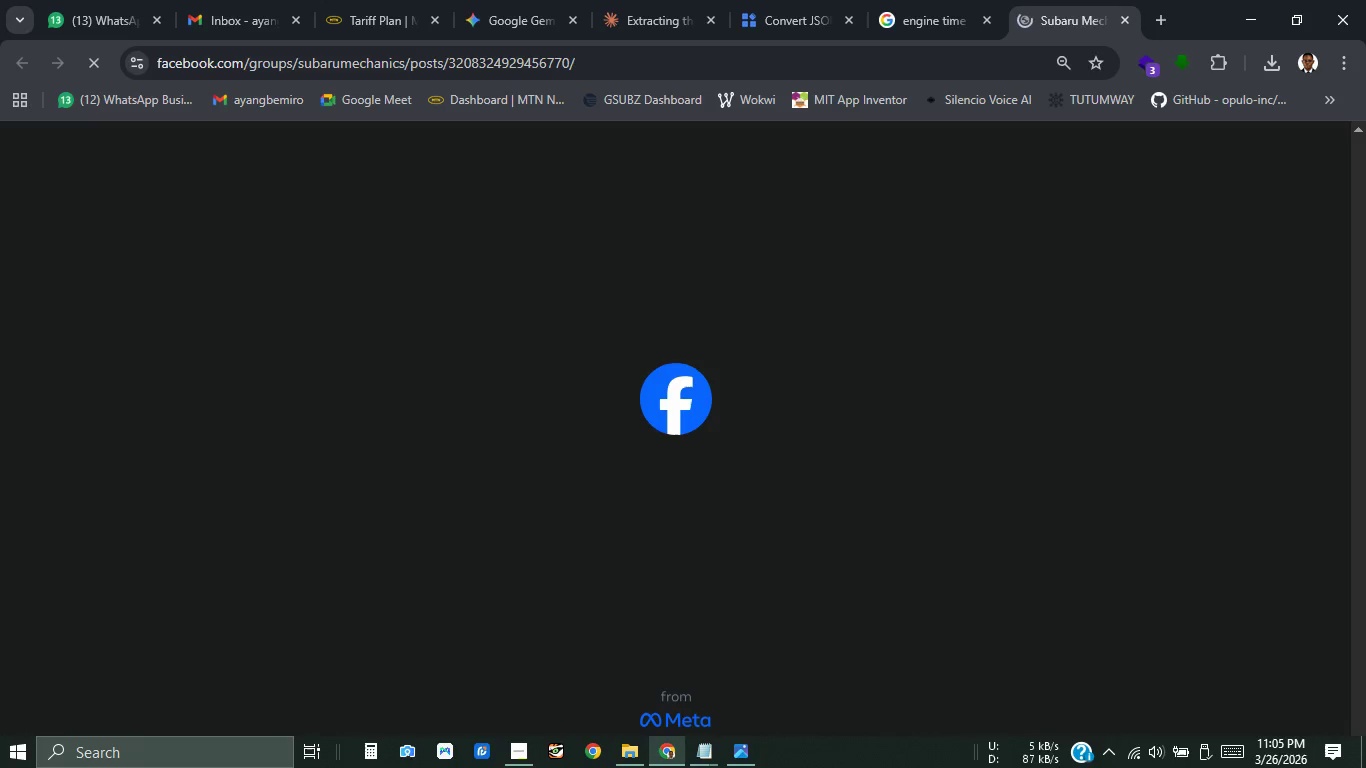 
wait(25.5)
 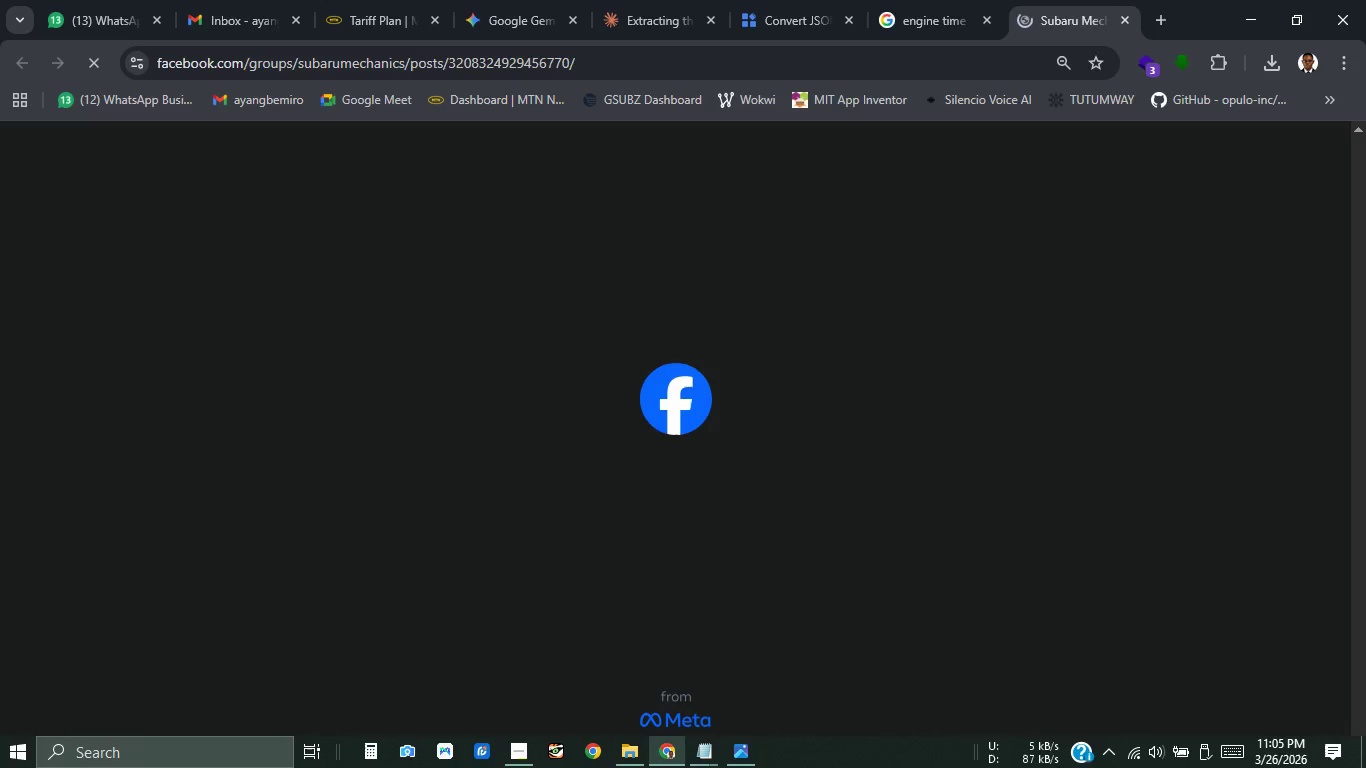 
scroll: coordinate [678, 534], scroll_direction: up, amount: 6.0
 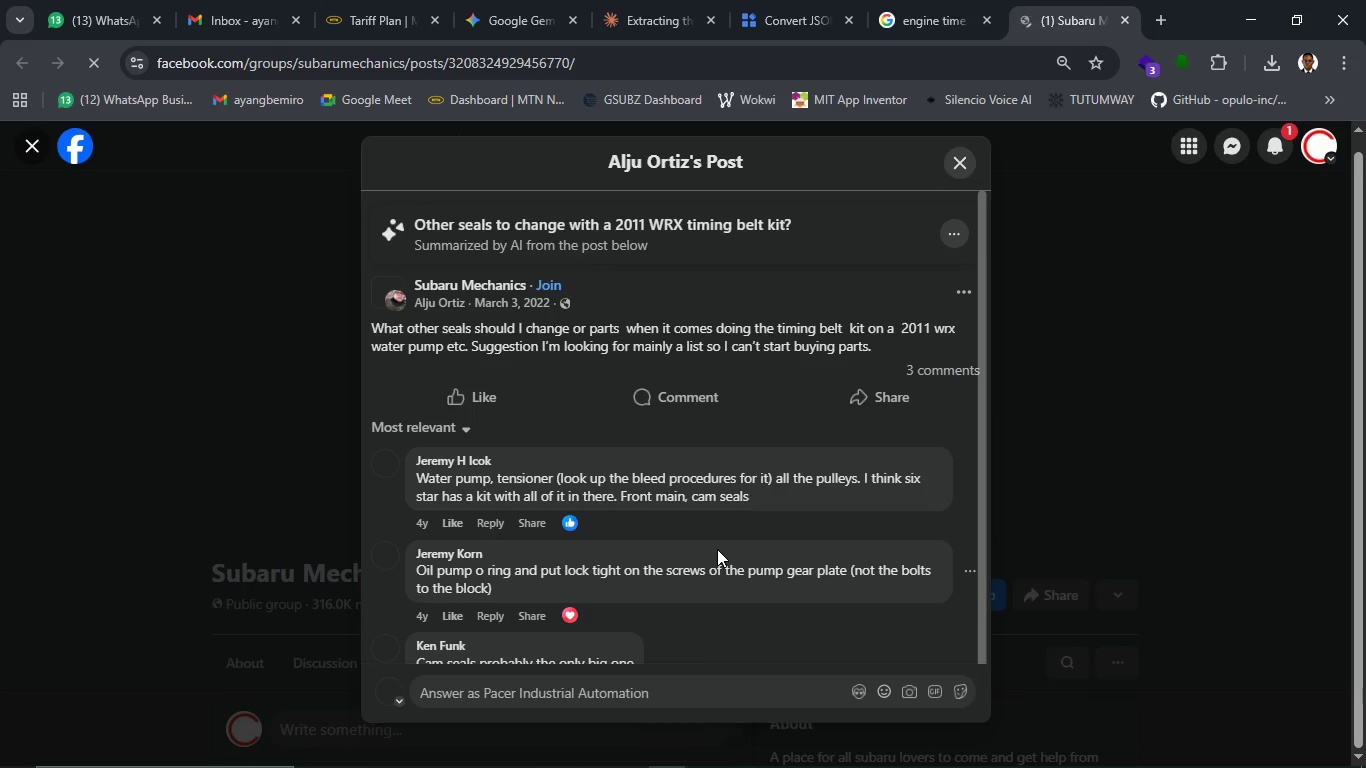 
wait(11.64)
 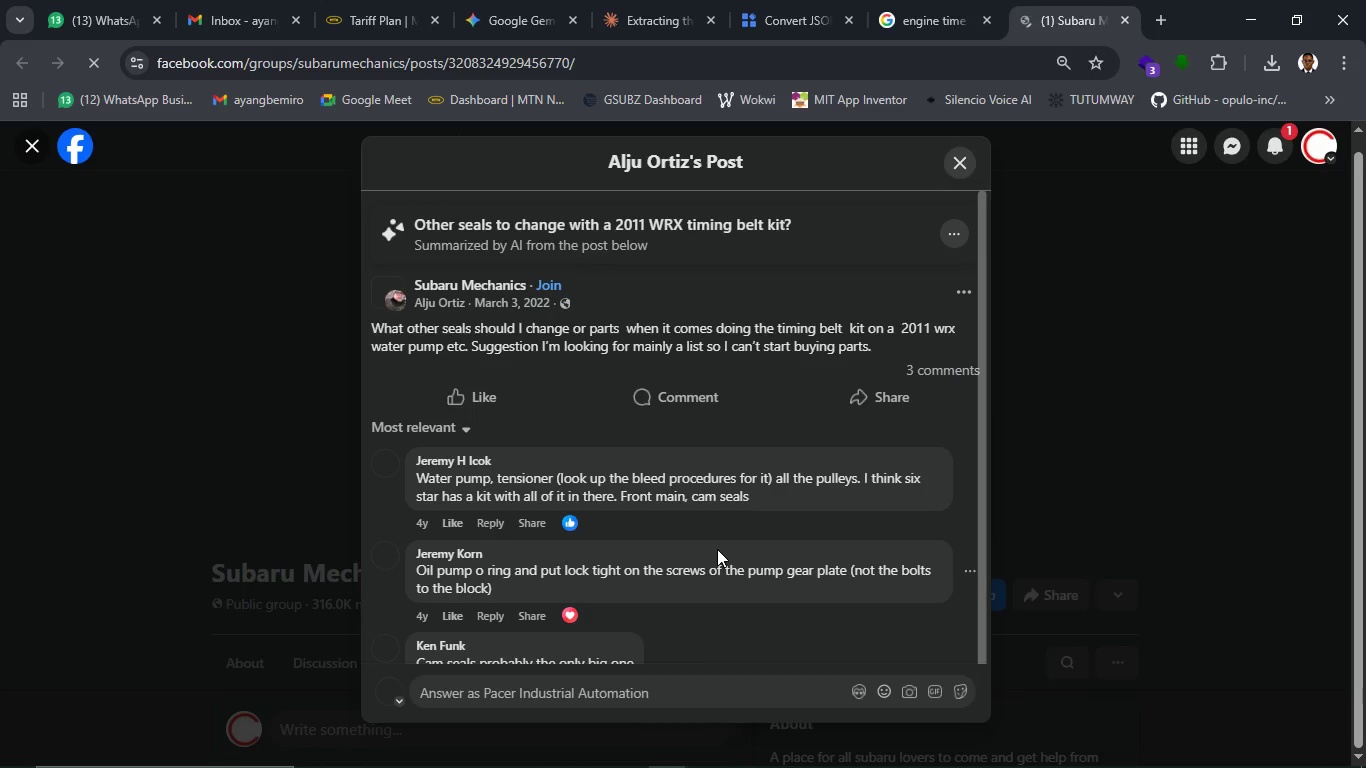 
scroll: coordinate [717, 549], scroll_direction: up, amount: 9.0
 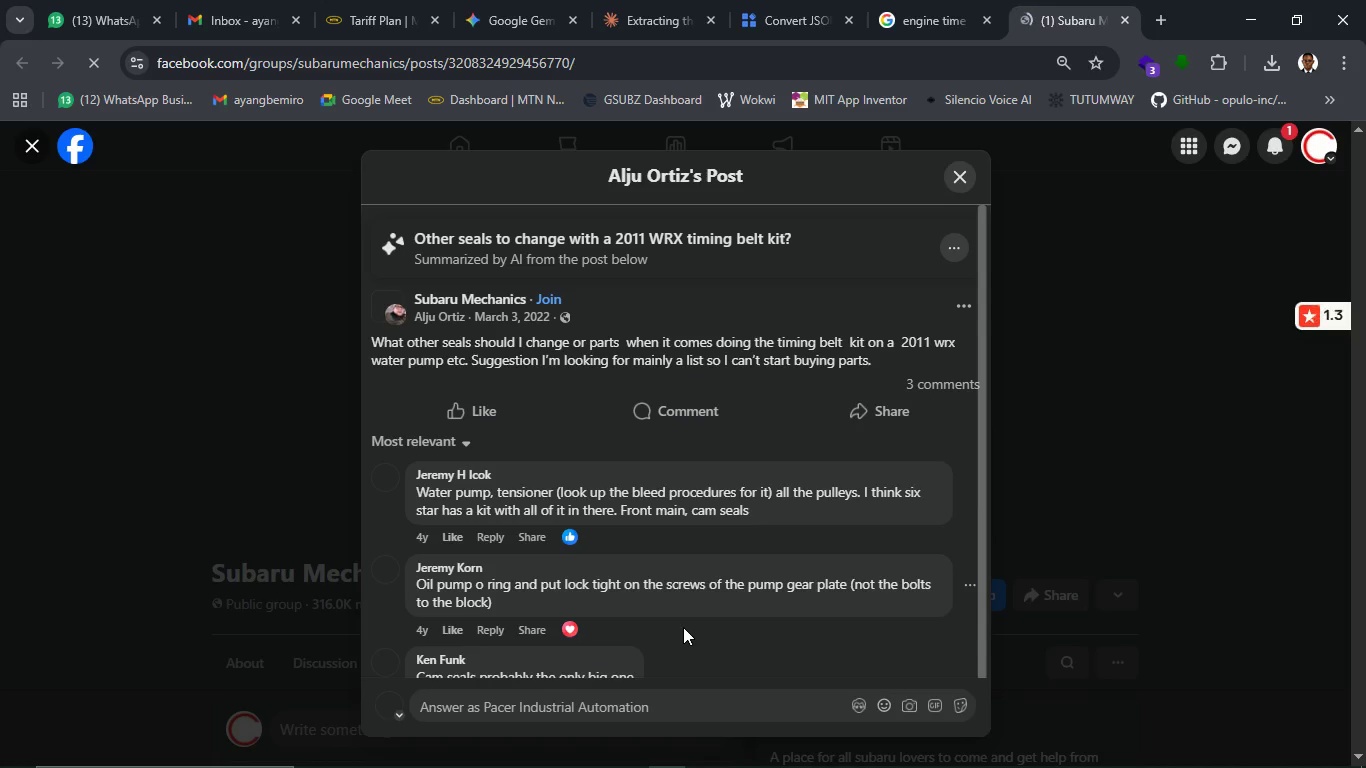 
wait(11.62)
 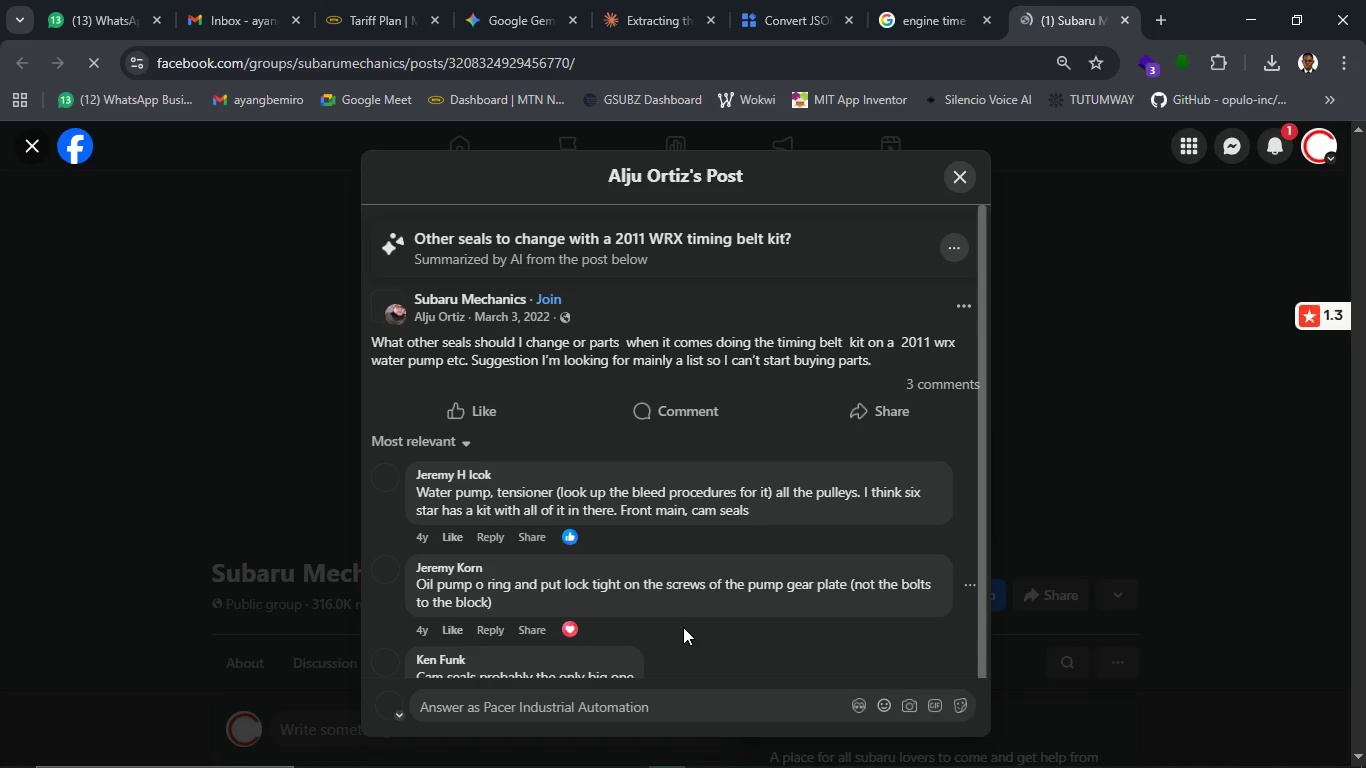 
scroll: coordinate [715, 594], scroll_direction: down, amount: 6.0
 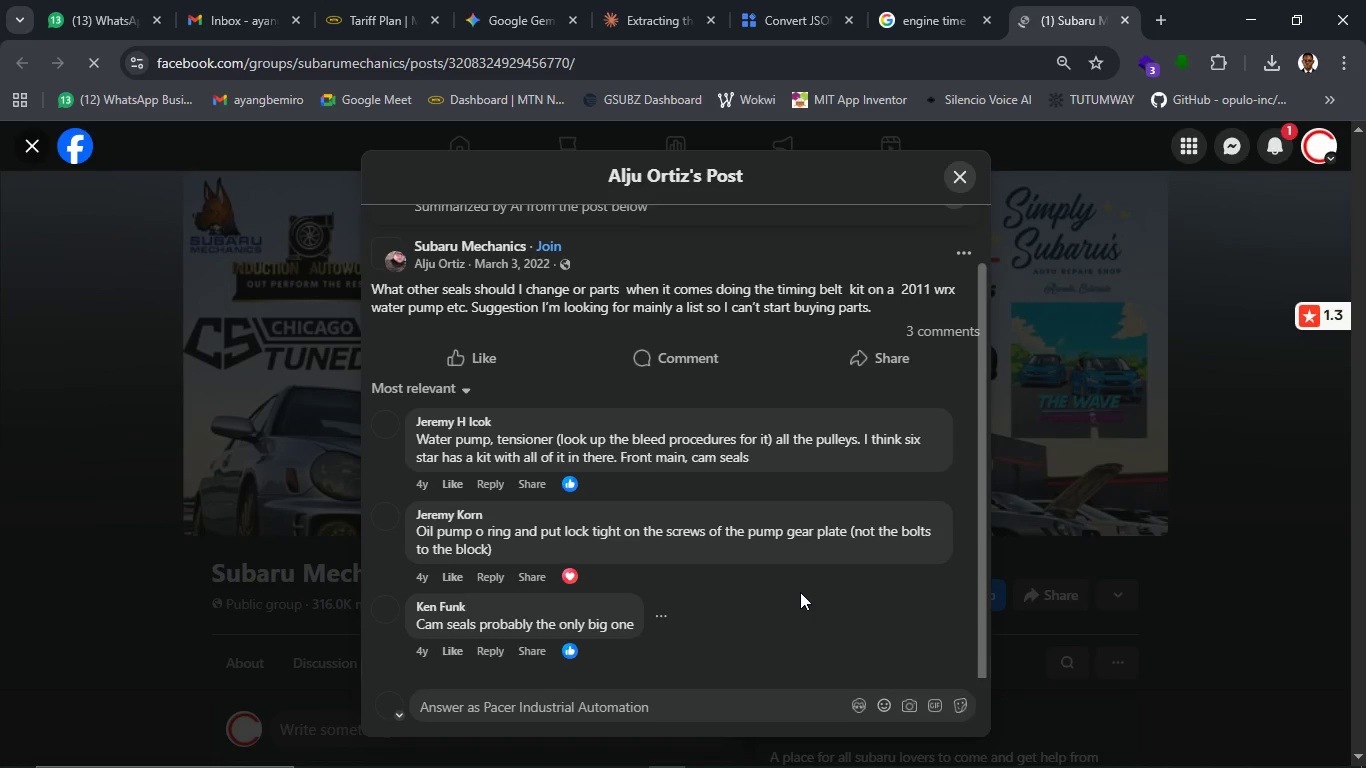 
wait(23.32)
 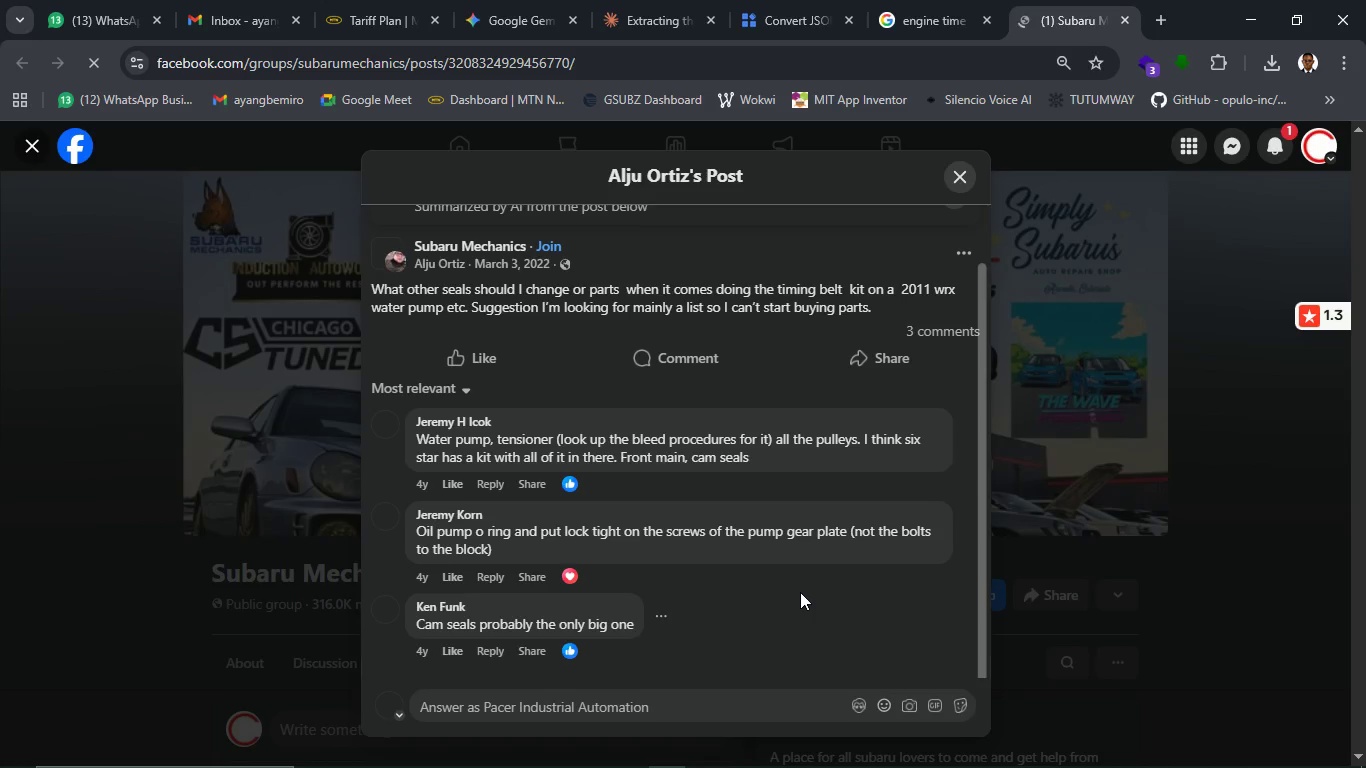 
scroll: coordinate [825, 581], scroll_direction: down, amount: 1.0
 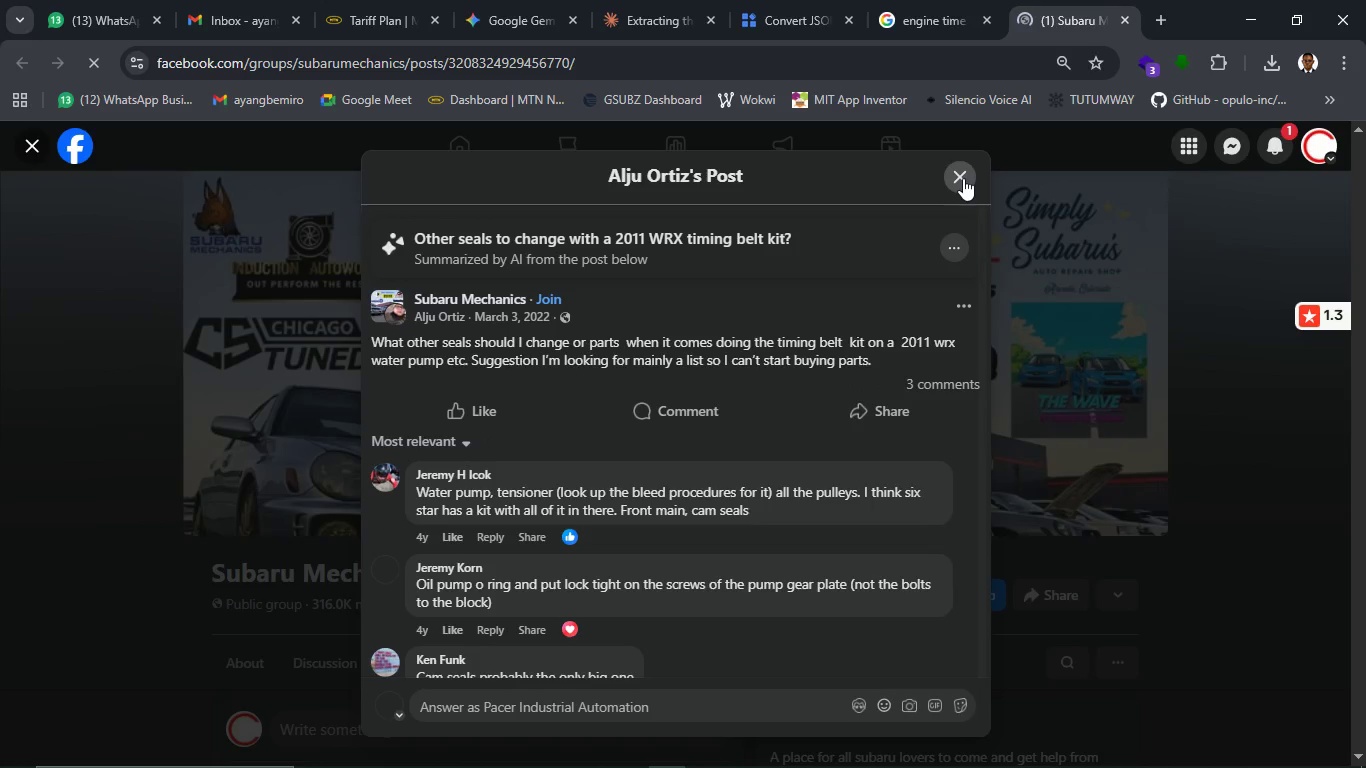 
left_click([963, 178])
 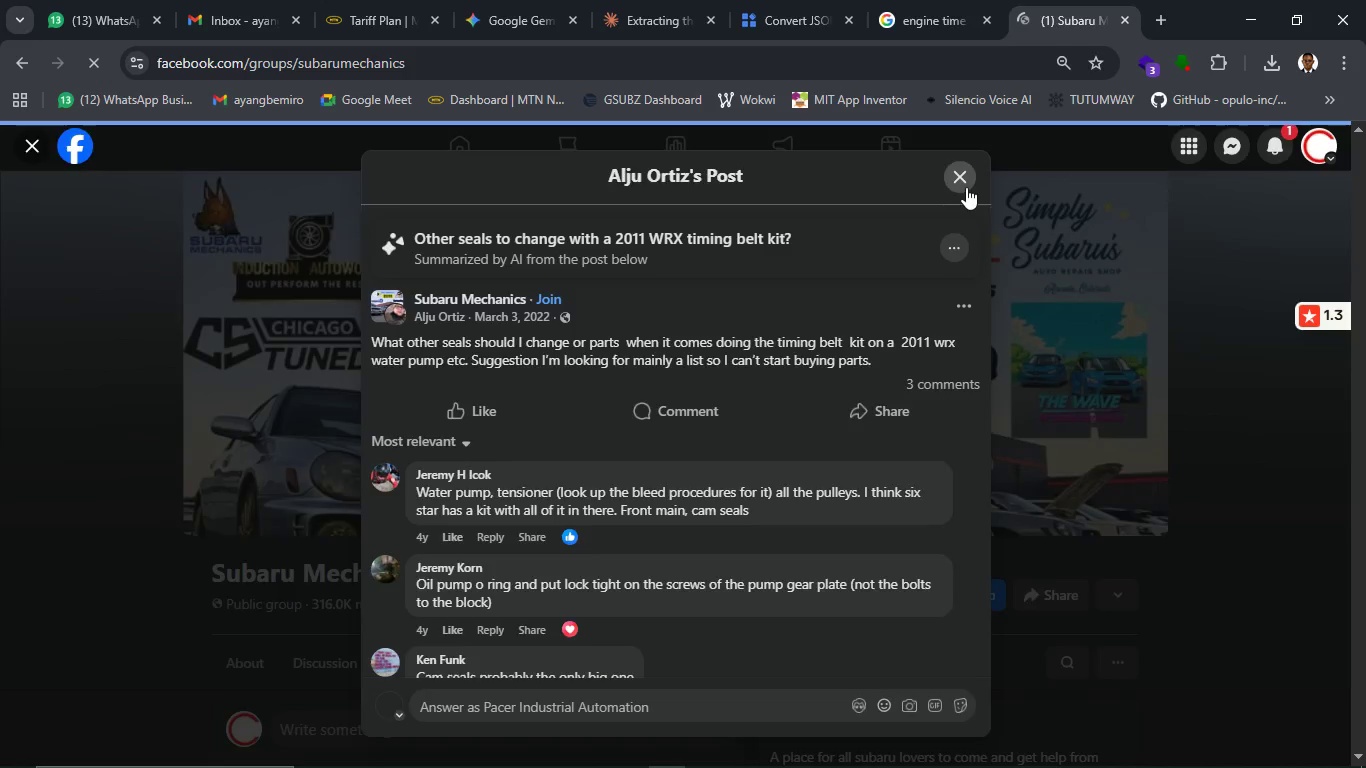 
scroll: coordinate [951, 478], scroll_direction: down, amount: 12.0
 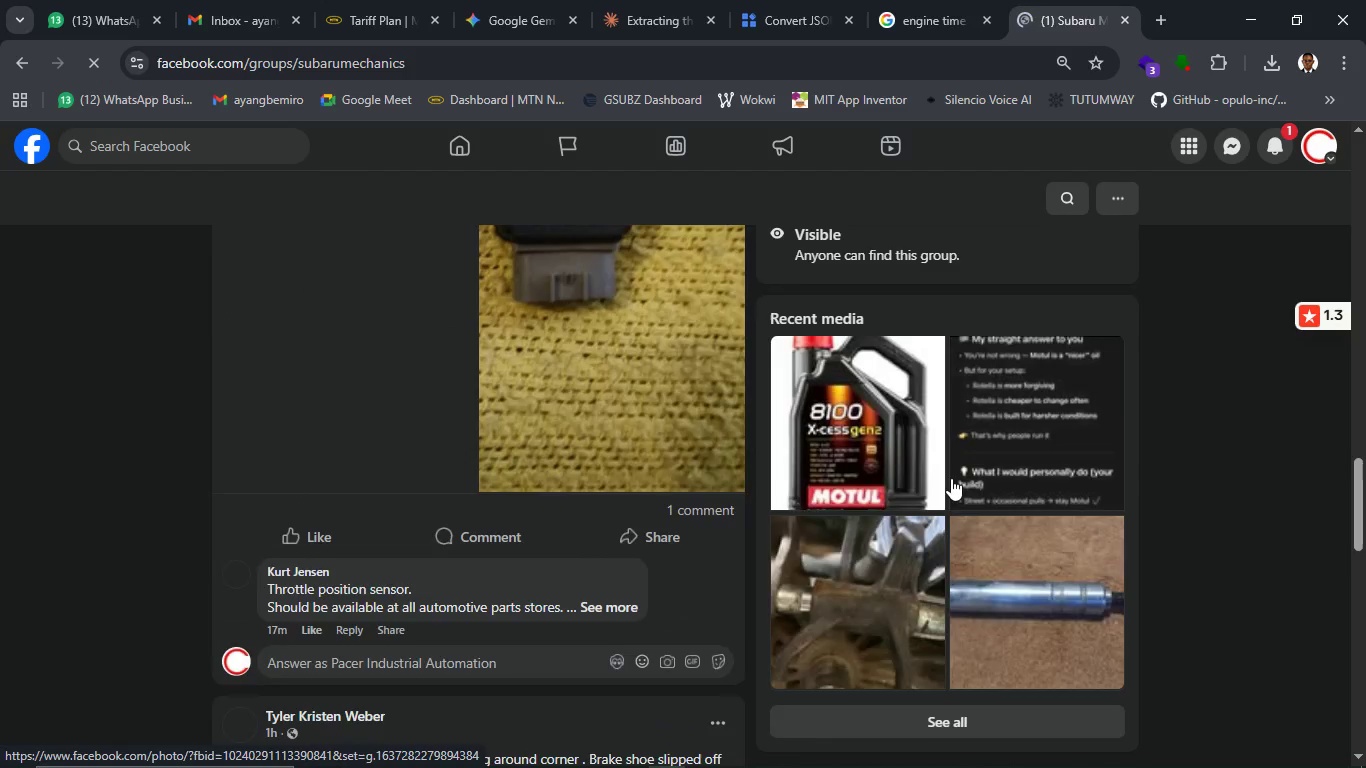 
scroll: coordinate [951, 478], scroll_direction: up, amount: 6.0
 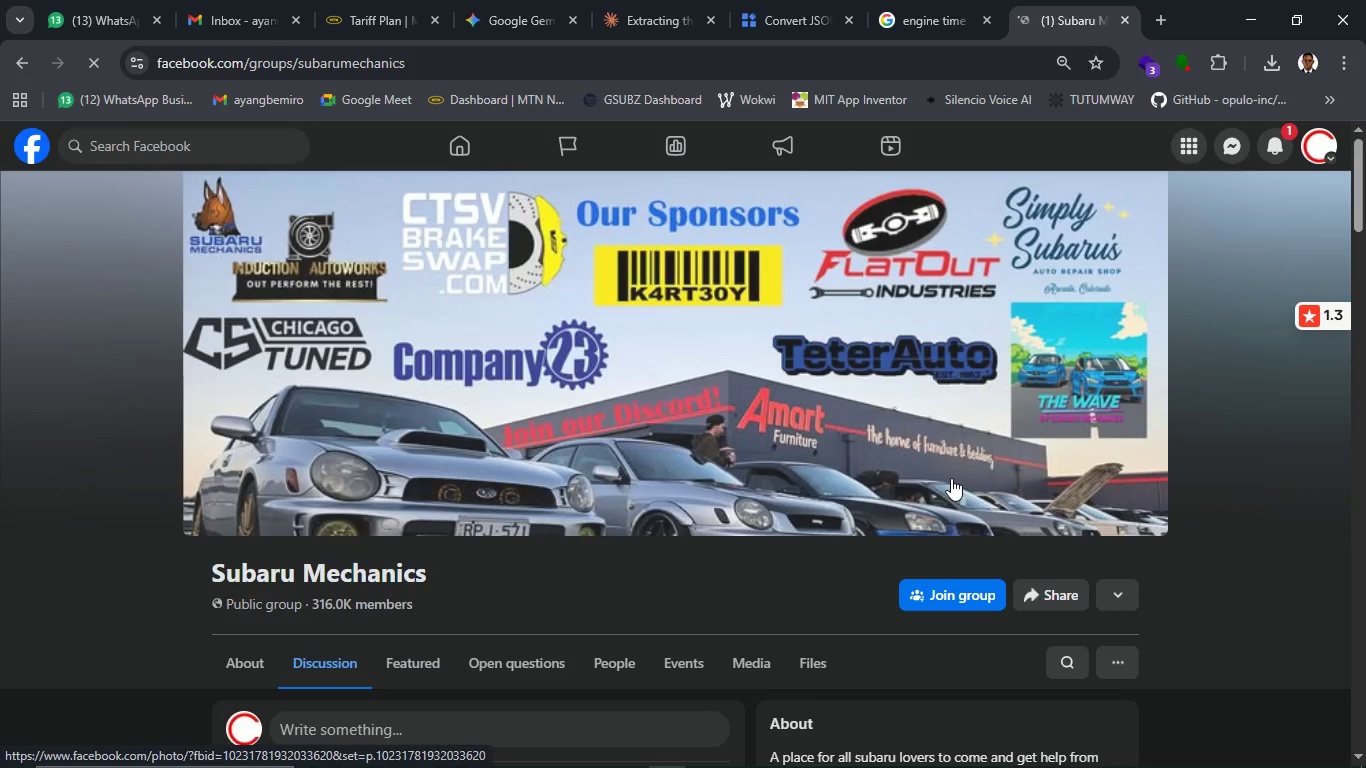 
scroll: coordinate [900, 497], scroll_direction: down, amount: 5.0
 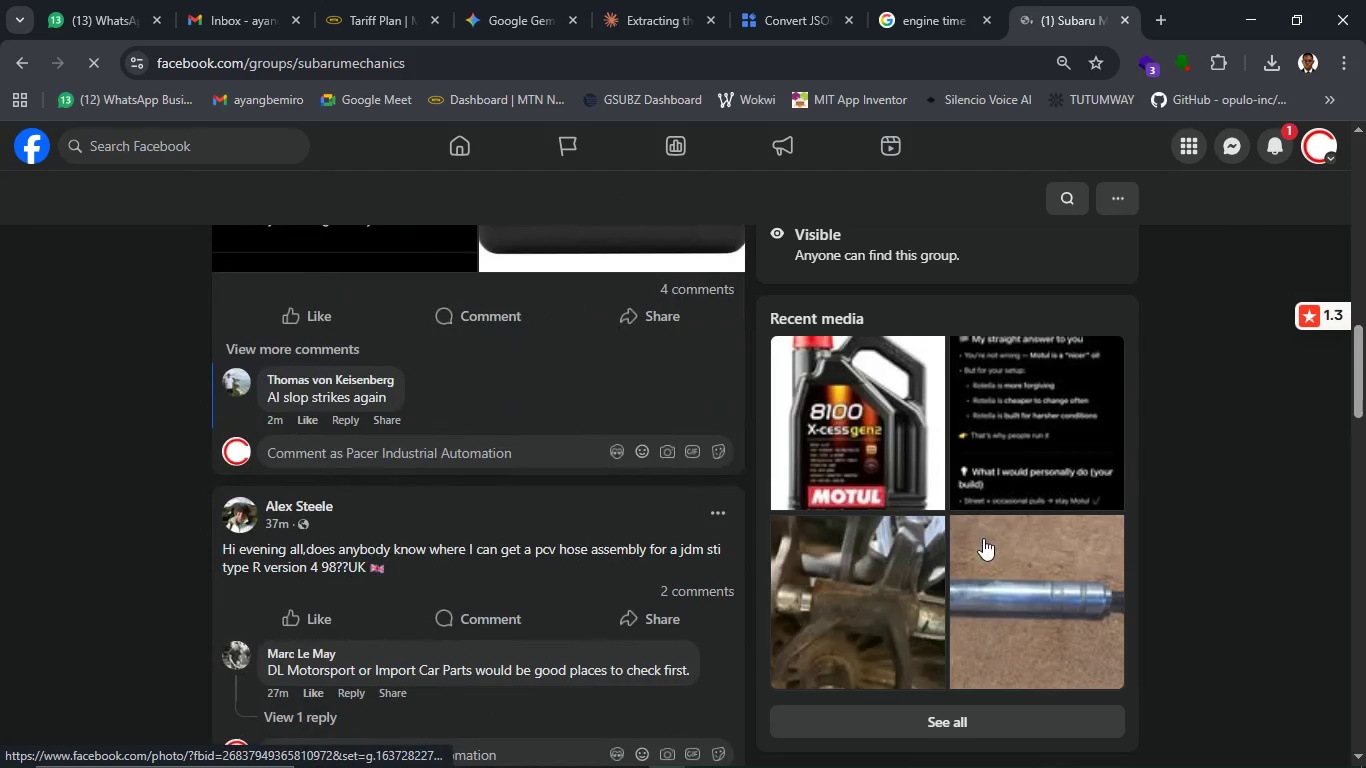 
scroll: coordinate [983, 538], scroll_direction: up, amount: 7.0
 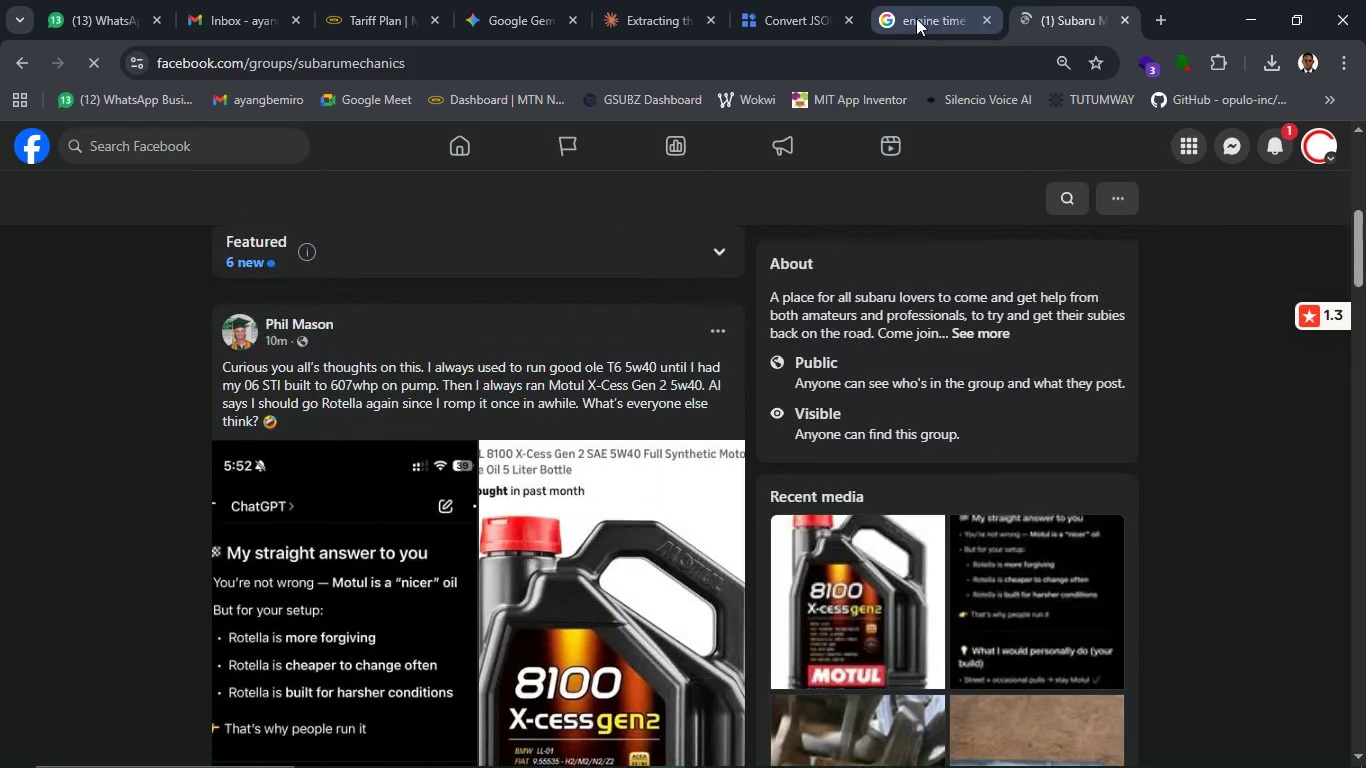 
left_click([916, 18])
 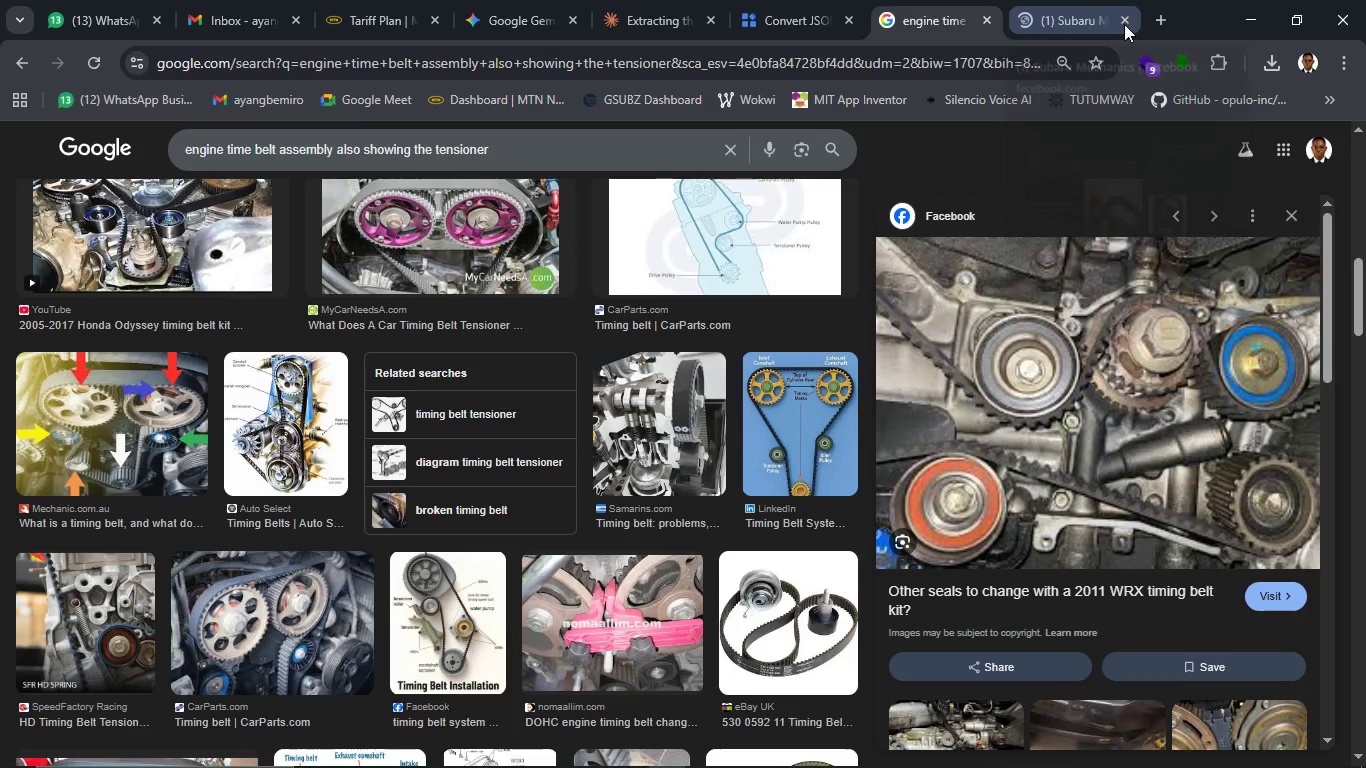 
left_click([1128, 19])
 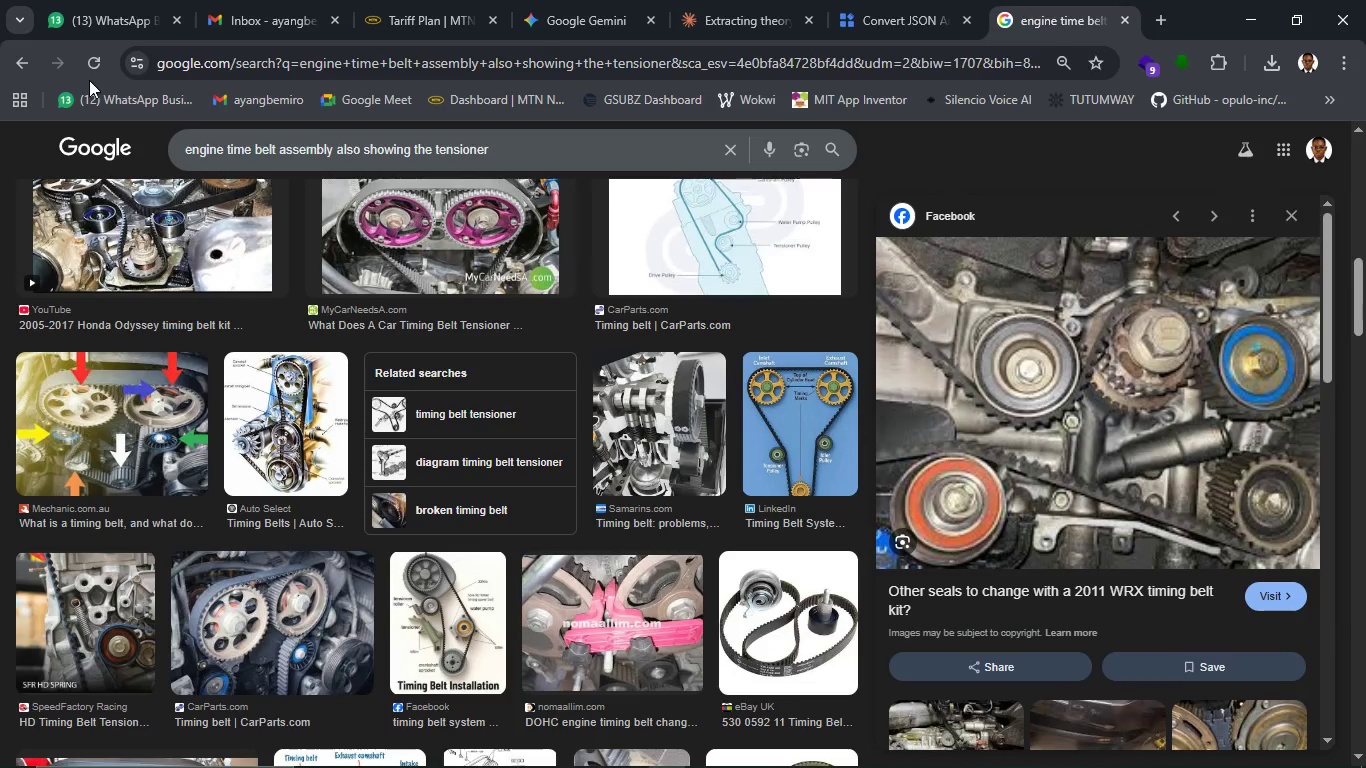 
double_click([96, 68])
 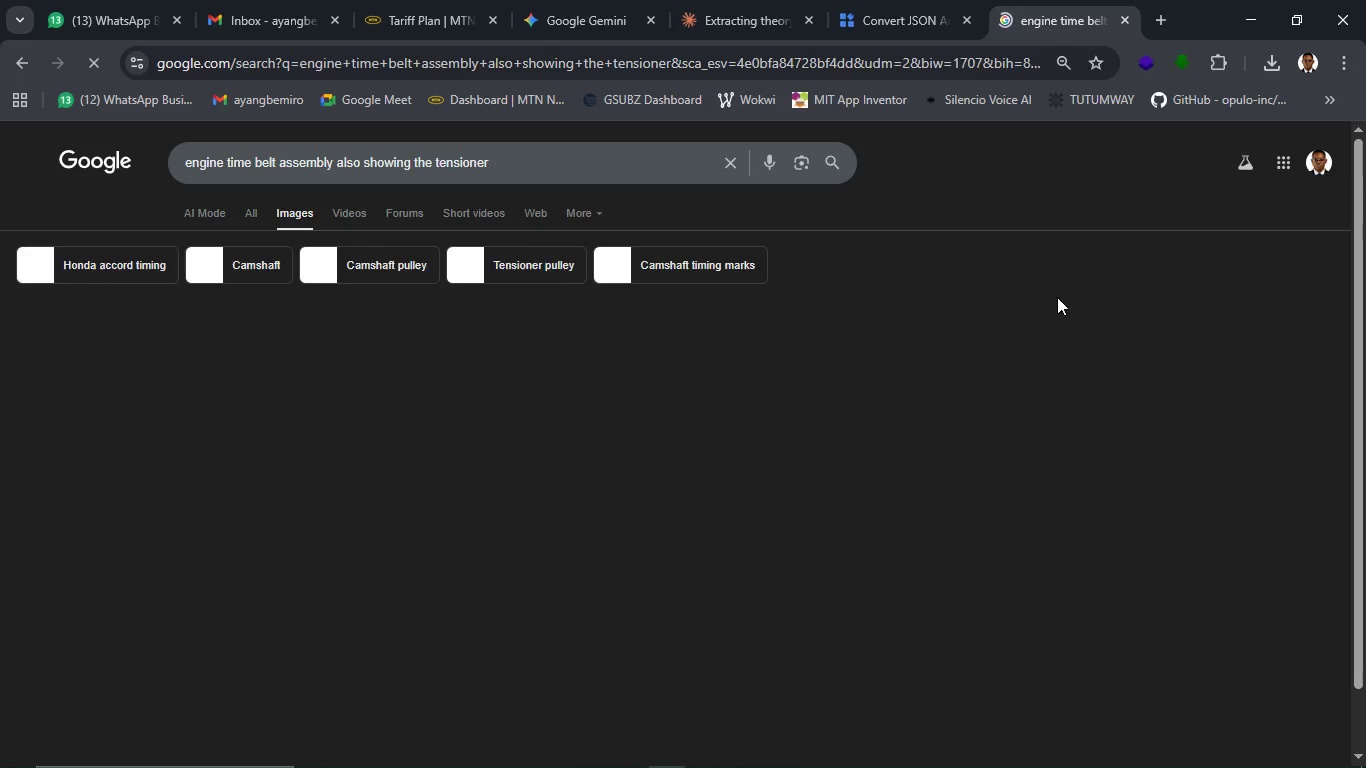 
mouse_move([811, 274])
 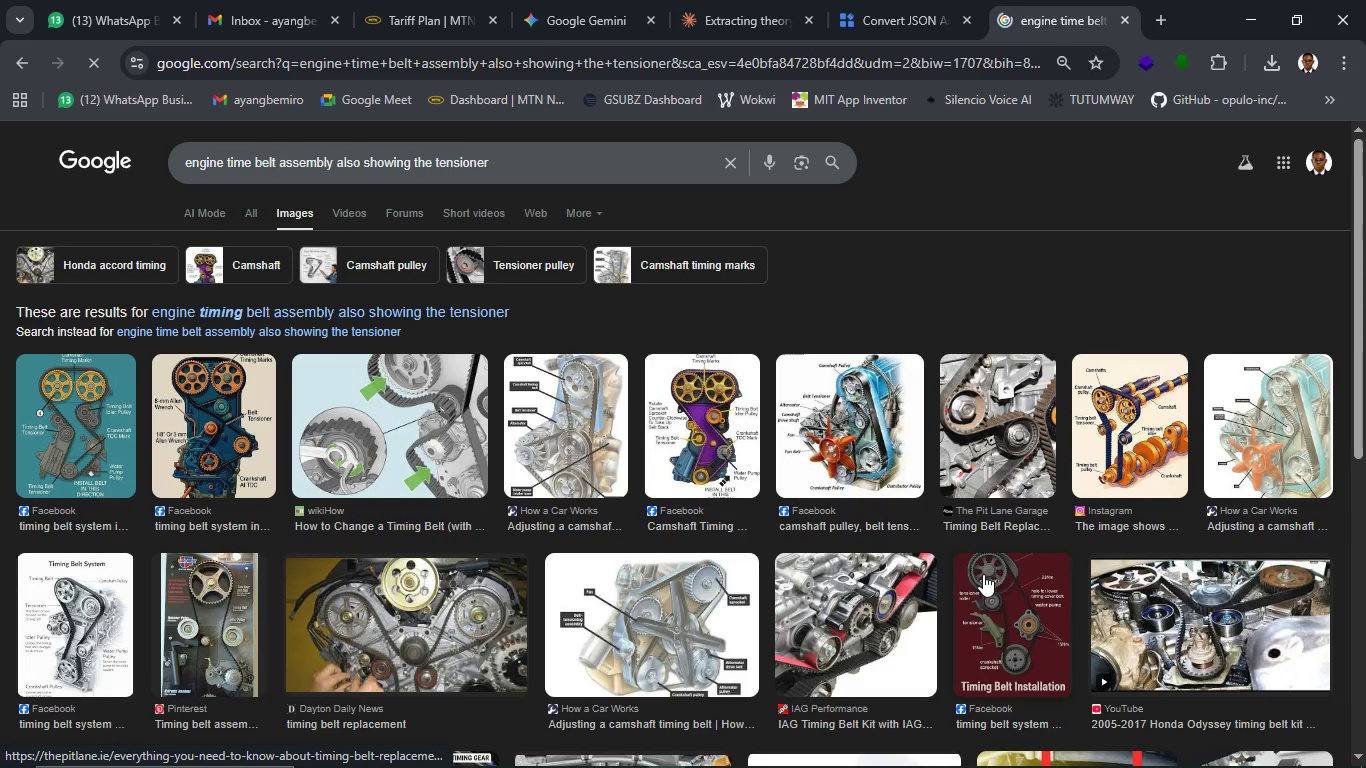 
wait(18.8)
 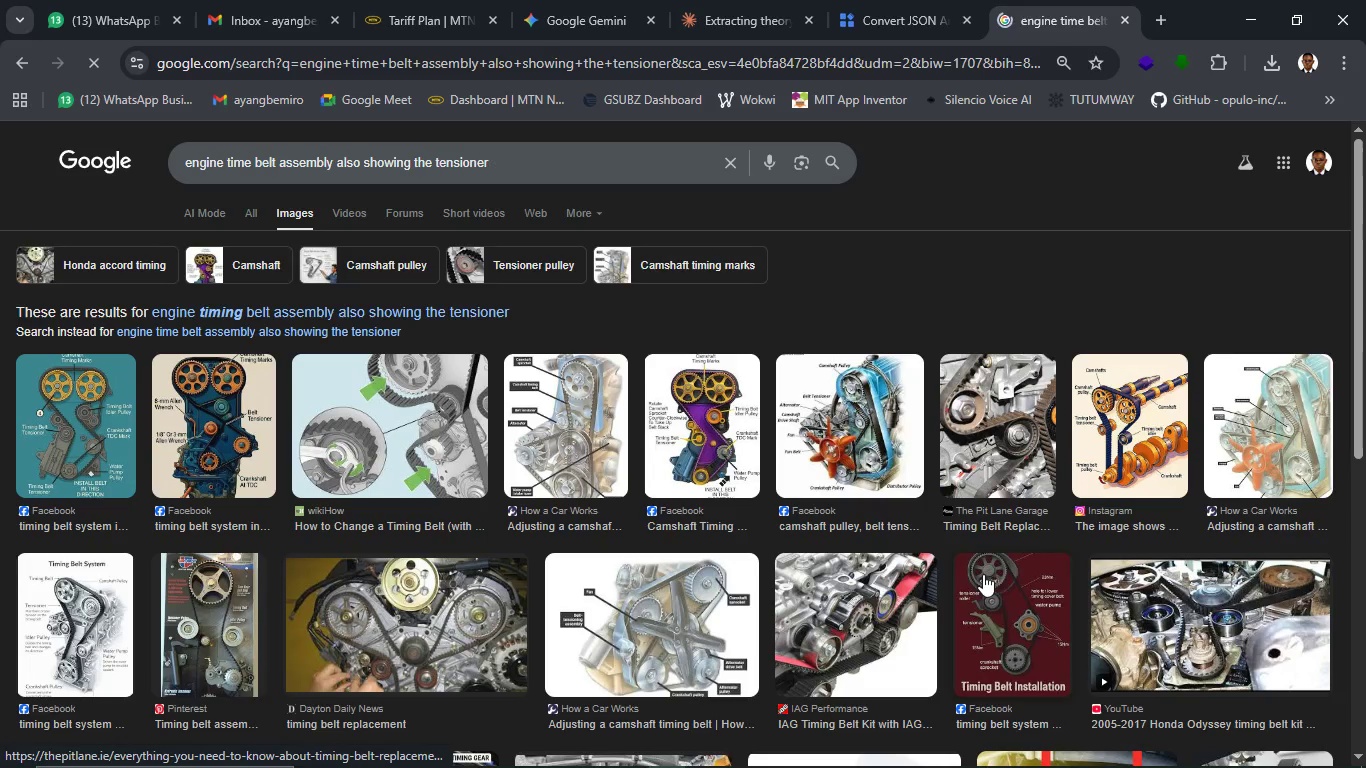 
left_click([695, 613])
 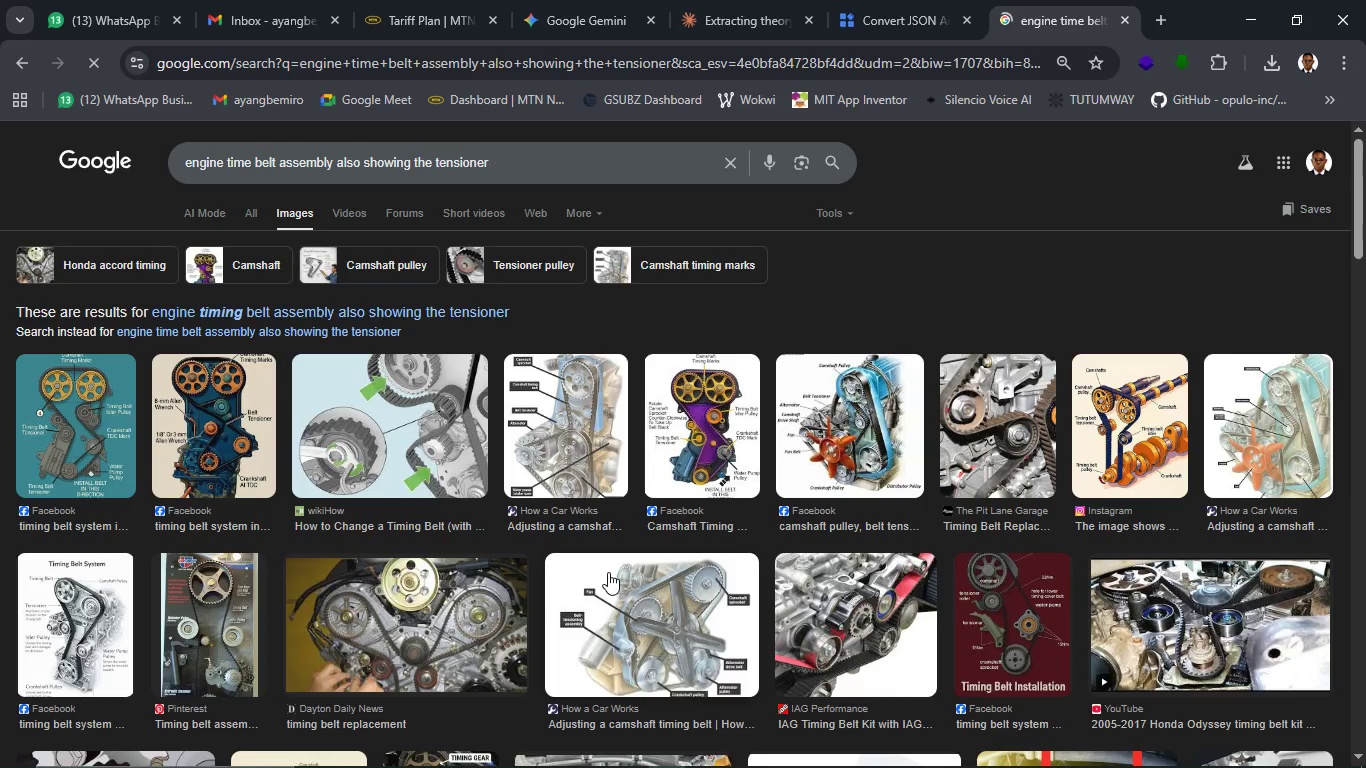 
wait(12.86)
 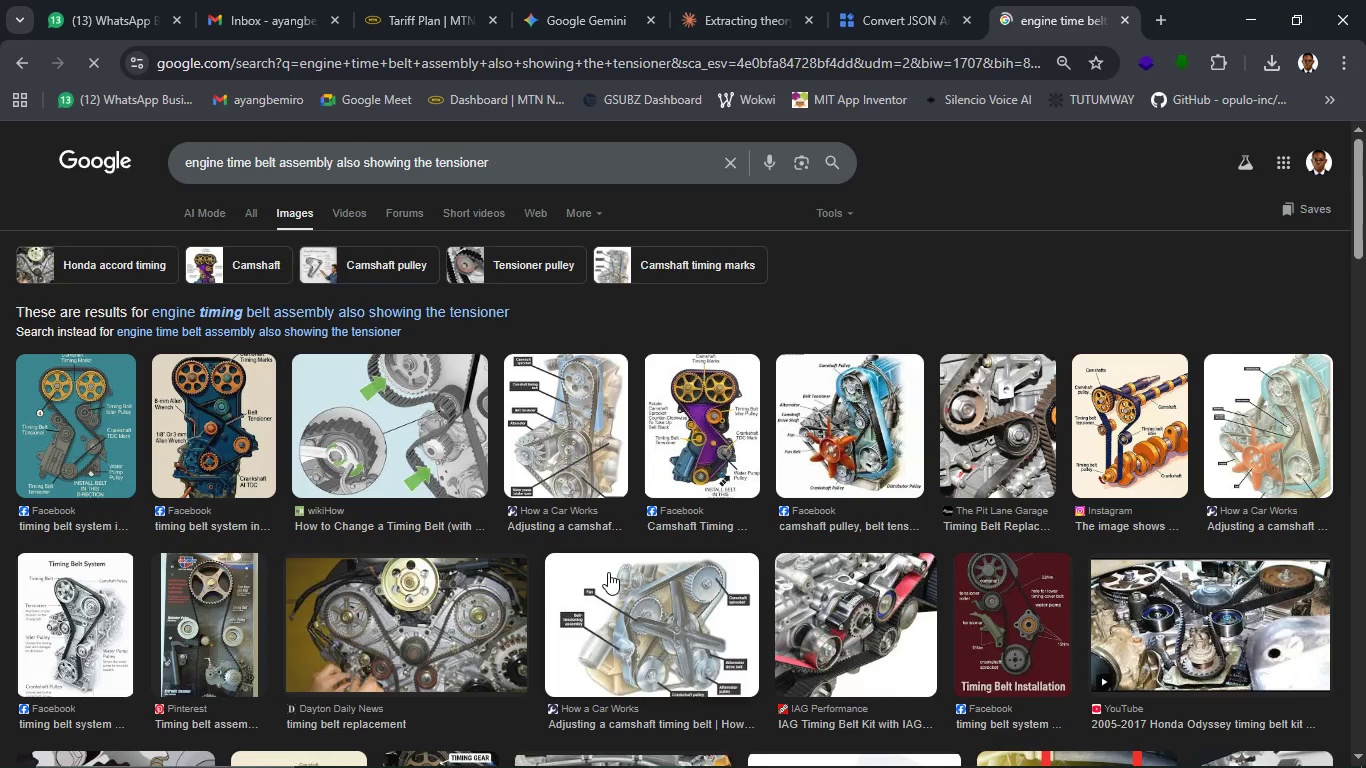 
mouse_move([383, 670])
 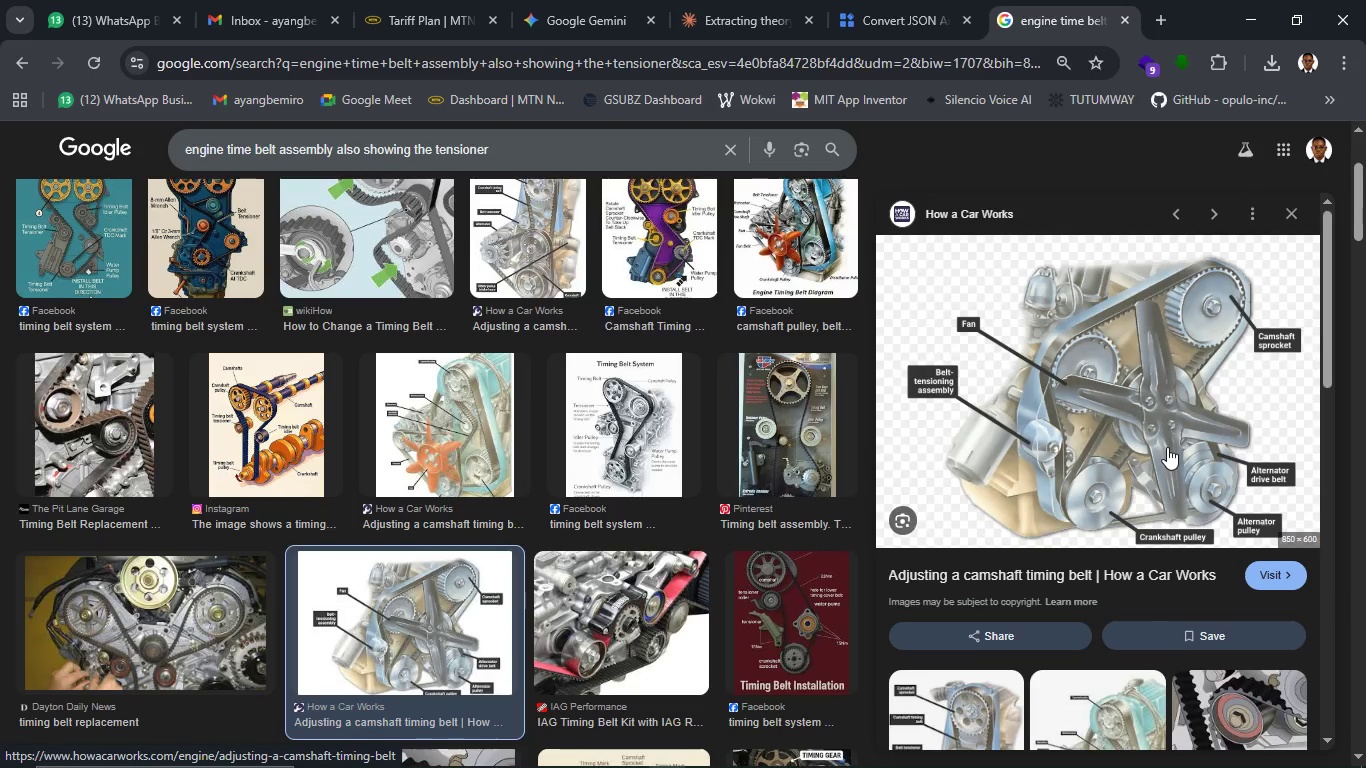 
wait(31.43)
 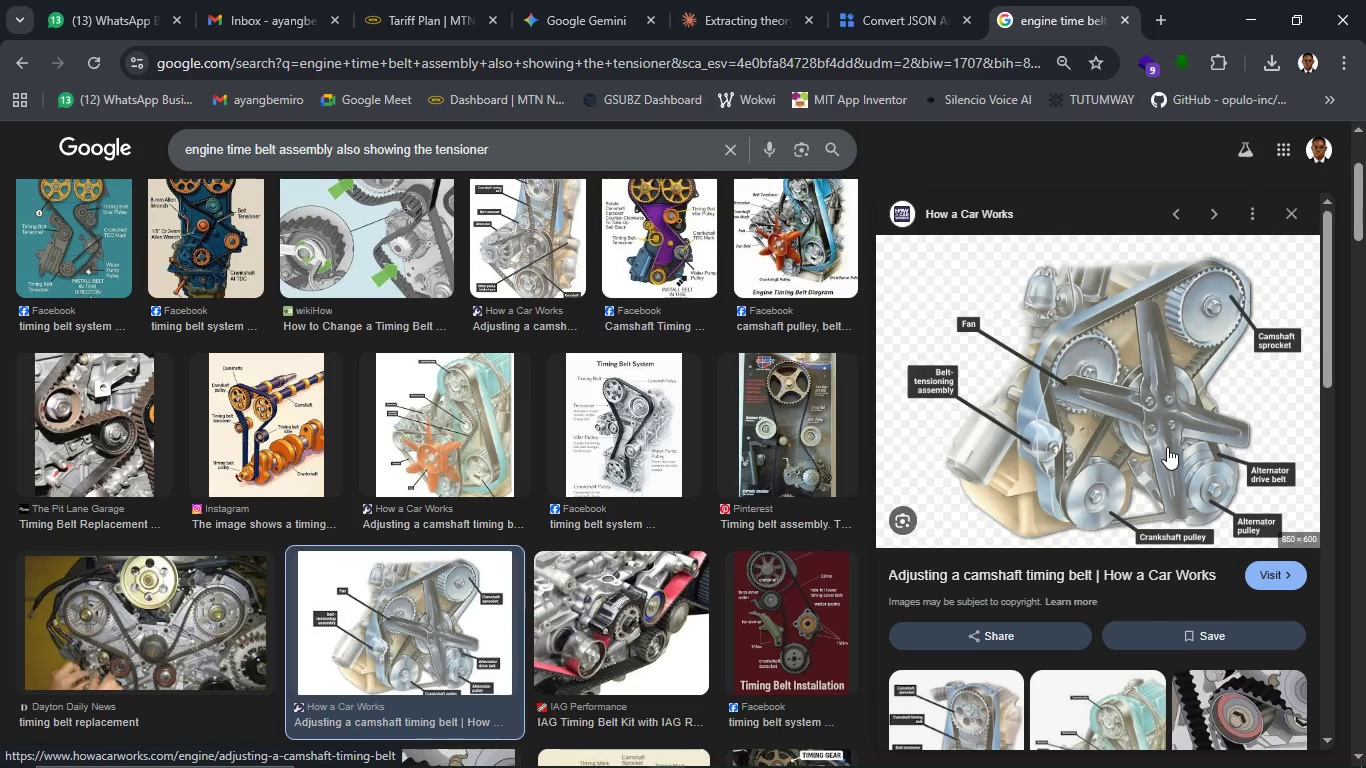 
left_click([83, 660])
 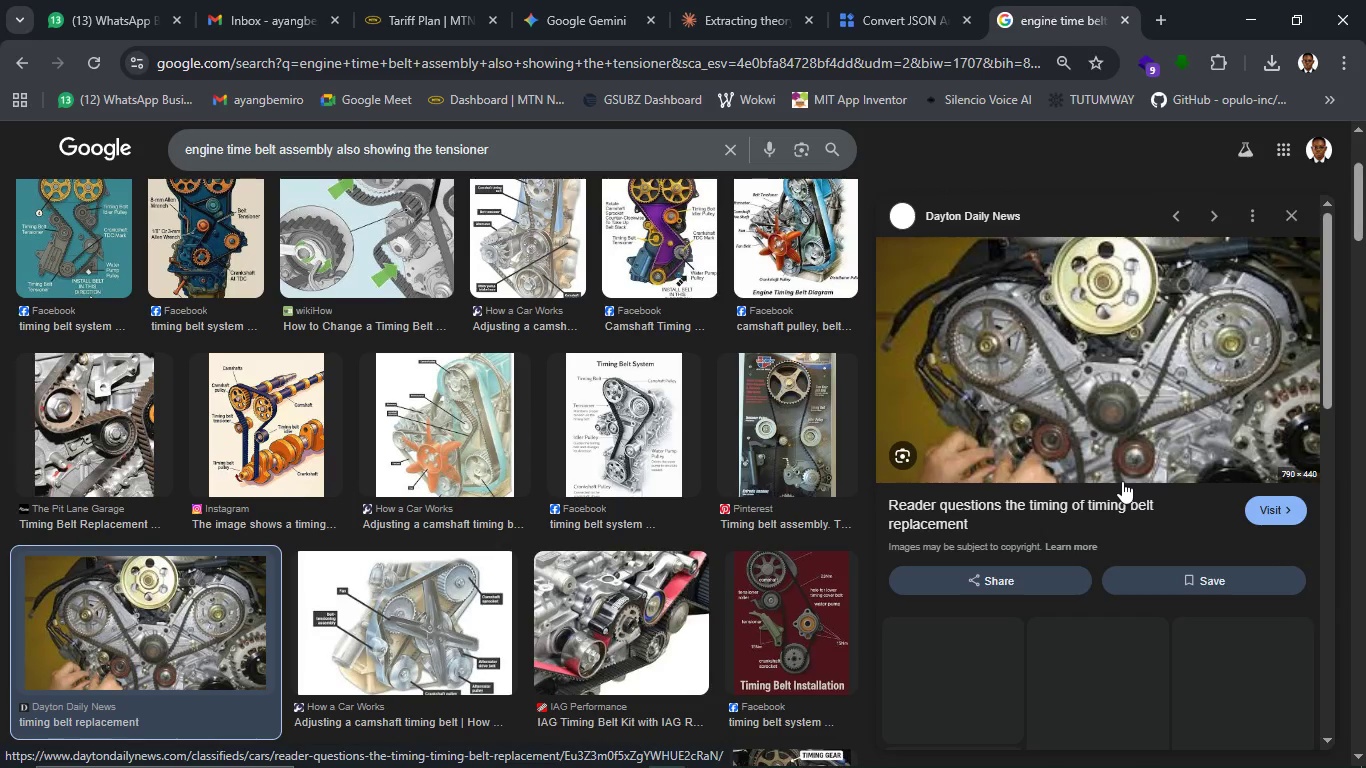 
wait(7.06)
 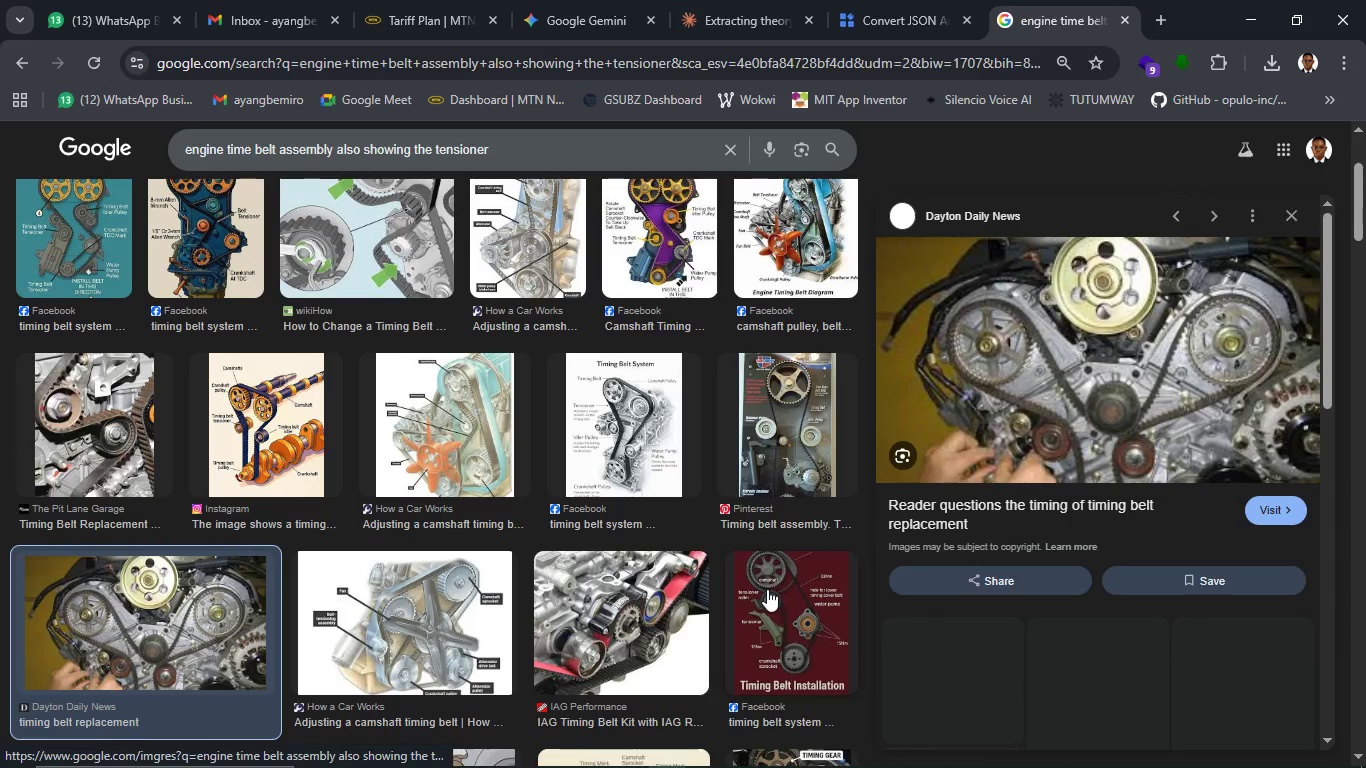 
scroll: coordinate [504, 512], scroll_direction: up, amount: 2.0
 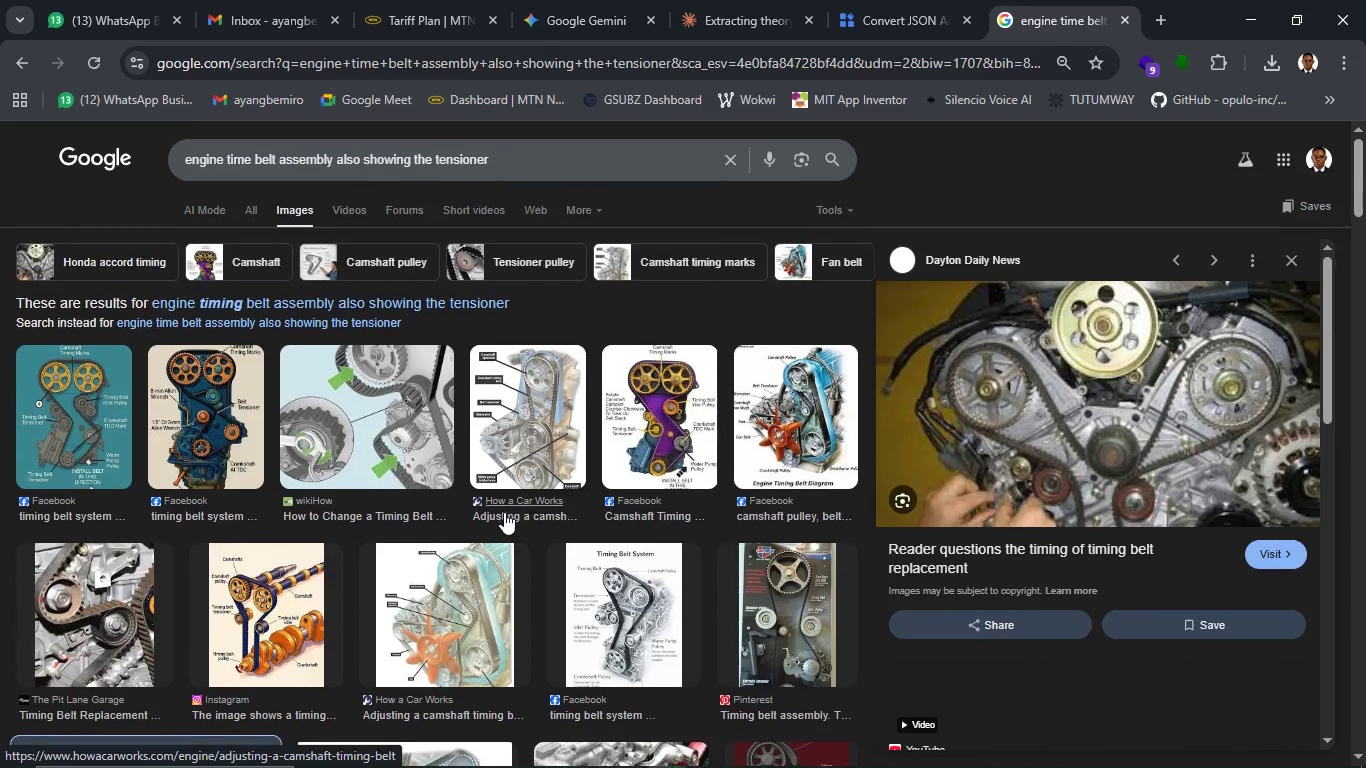 
scroll: coordinate [534, 511], scroll_direction: down, amount: 7.0
 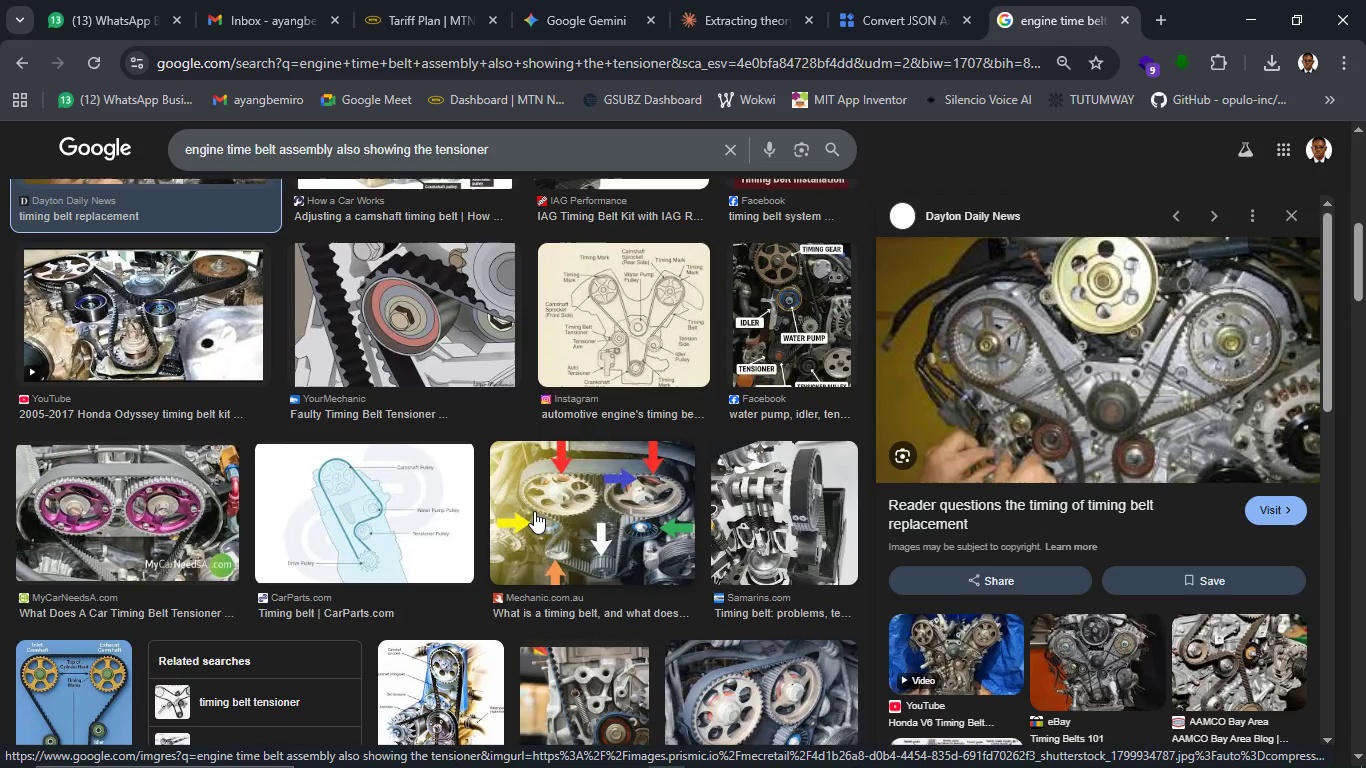 
wait(7.55)
 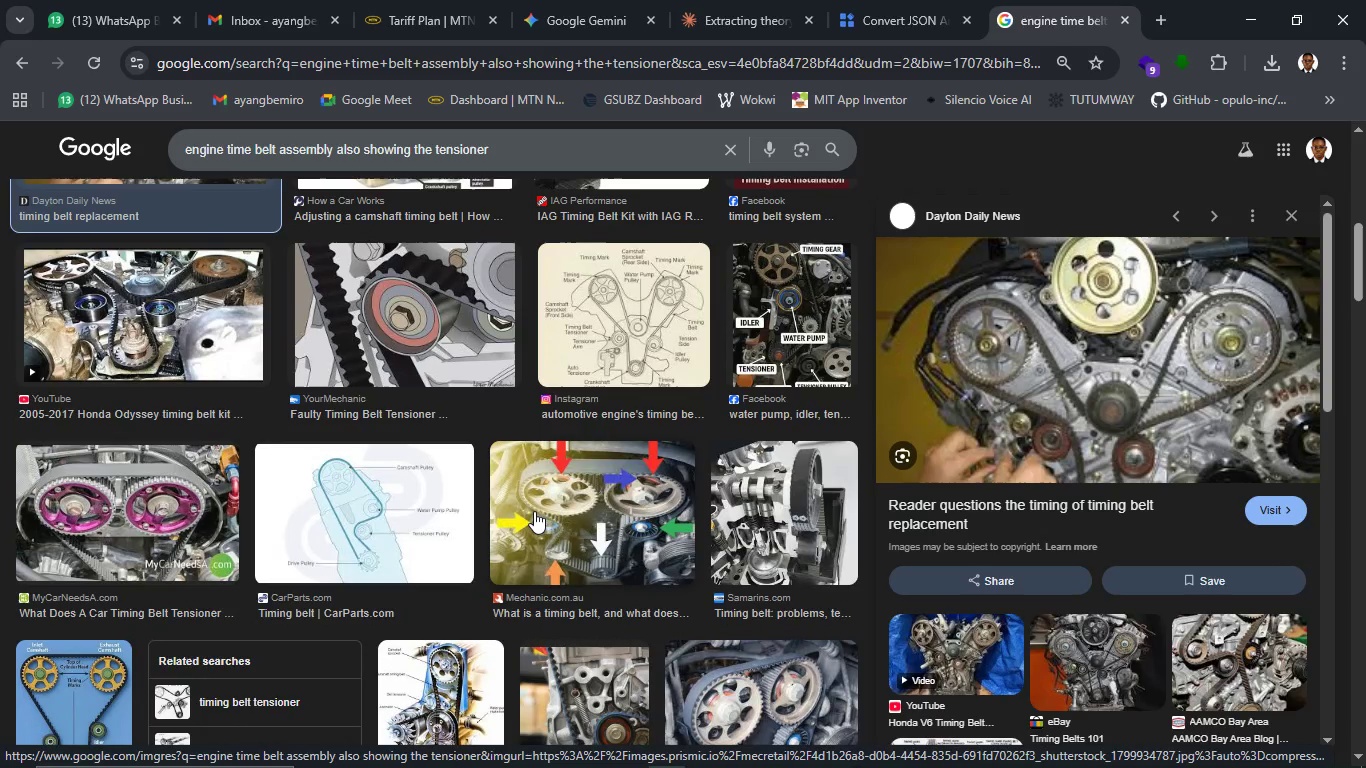 
scroll: coordinate [533, 467], scroll_direction: down, amount: 2.0
 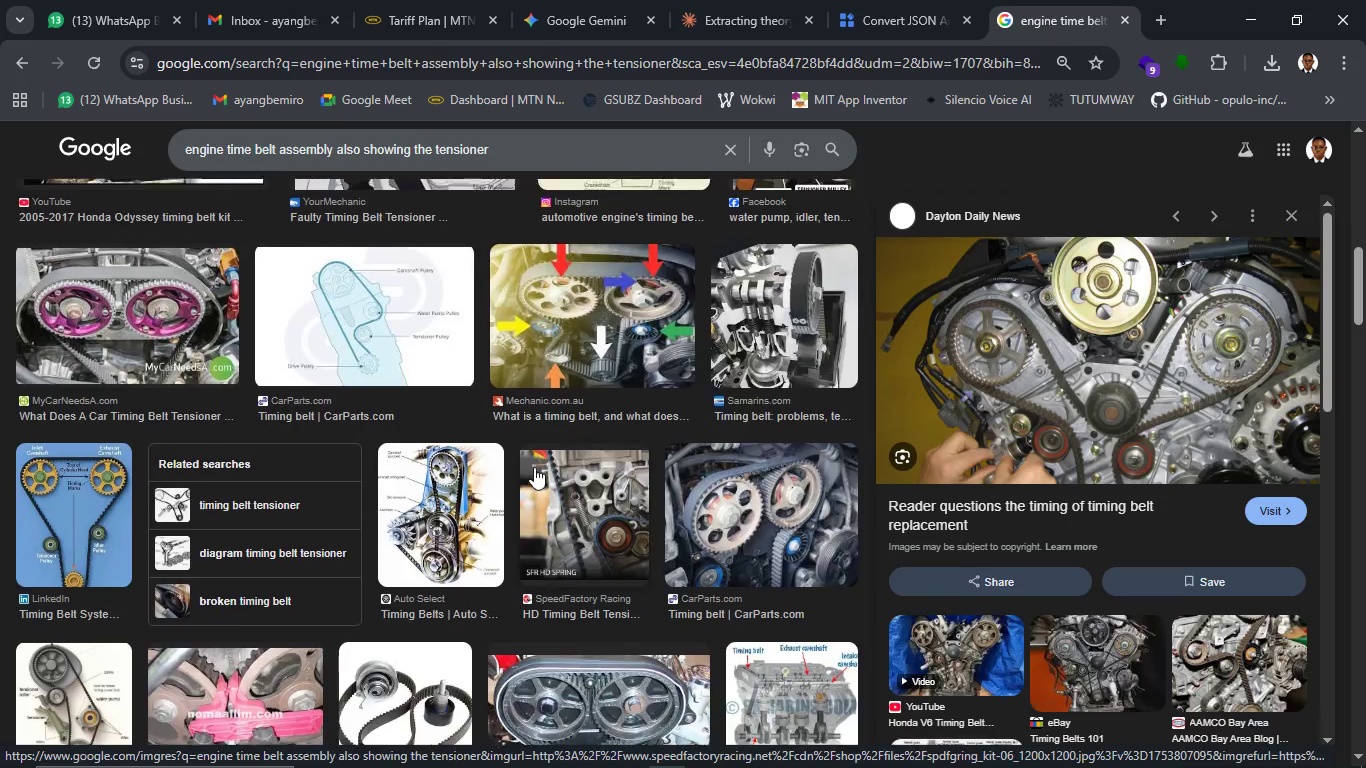 
scroll: coordinate [534, 467], scroll_direction: up, amount: 12.0
 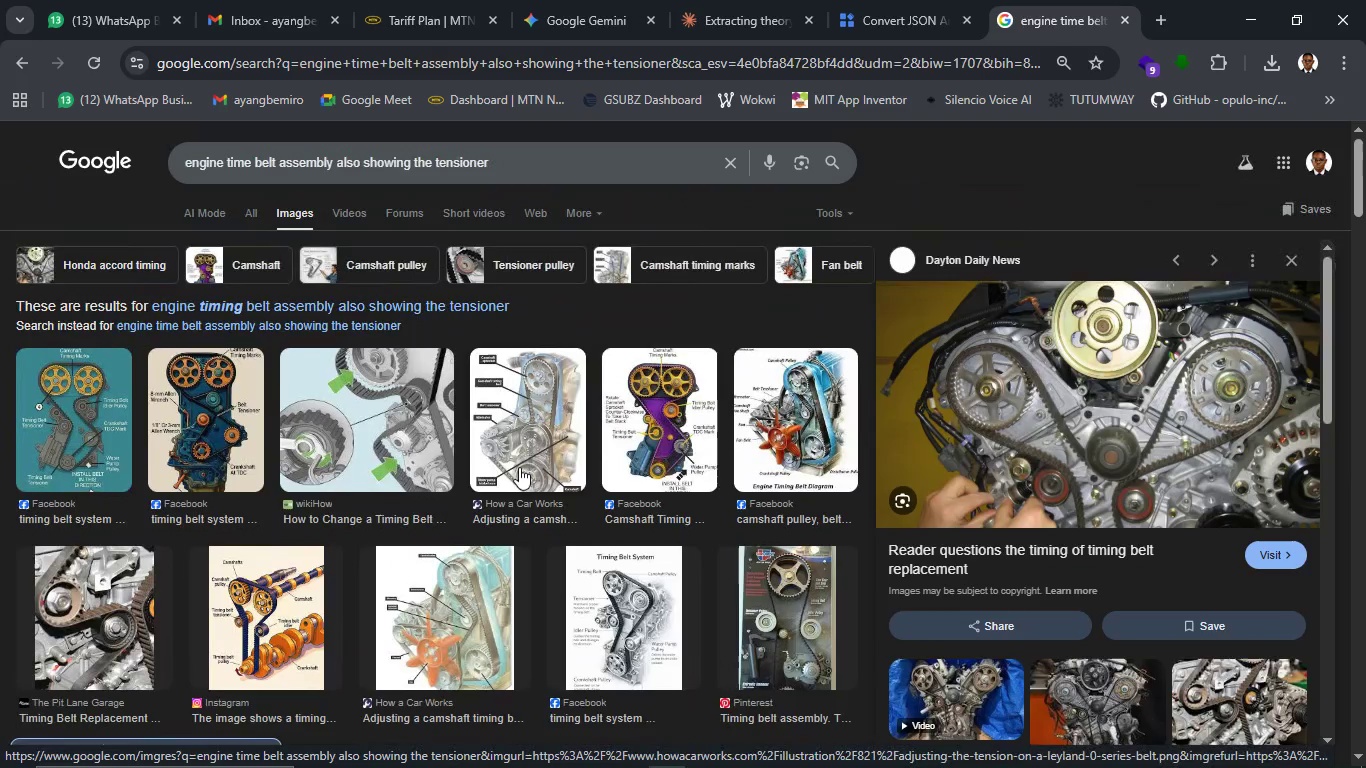 
key(Escape)
 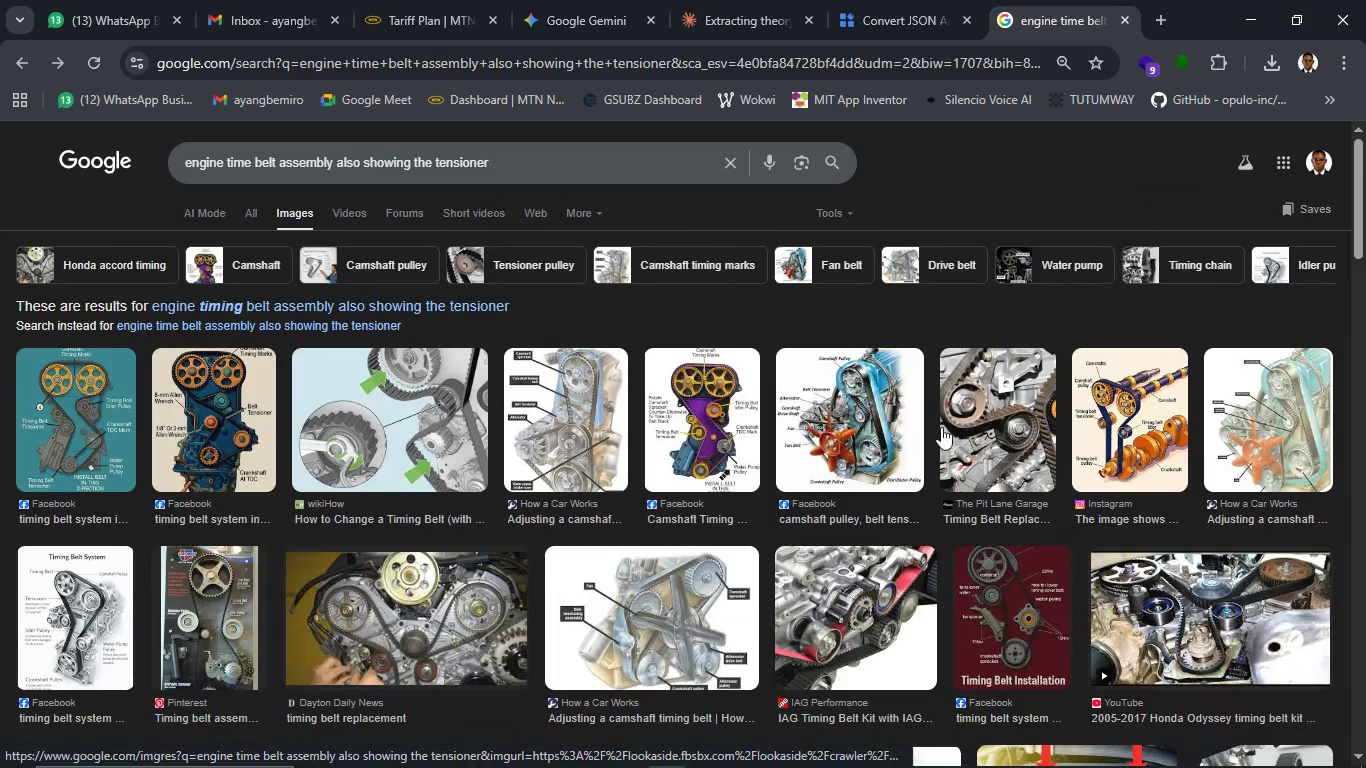 
left_click([968, 423])
 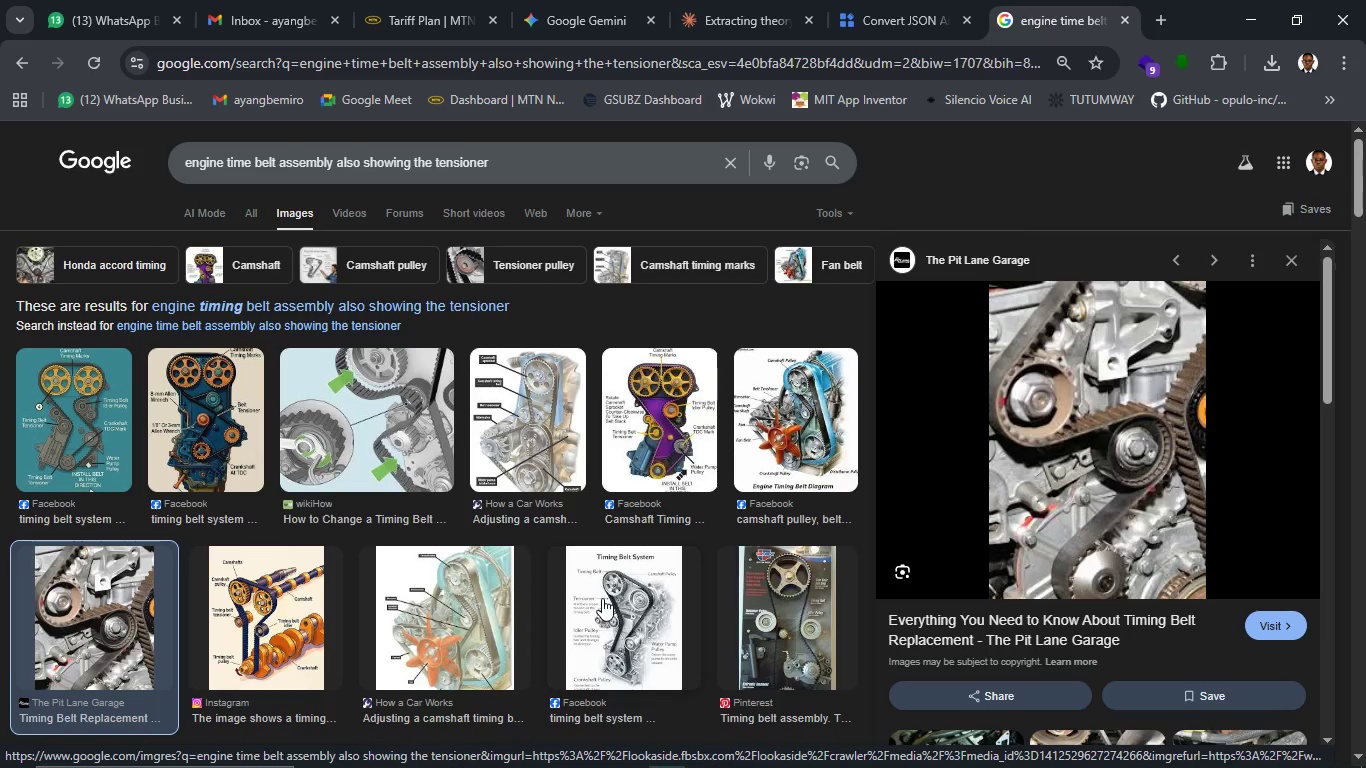 
wait(18.12)
 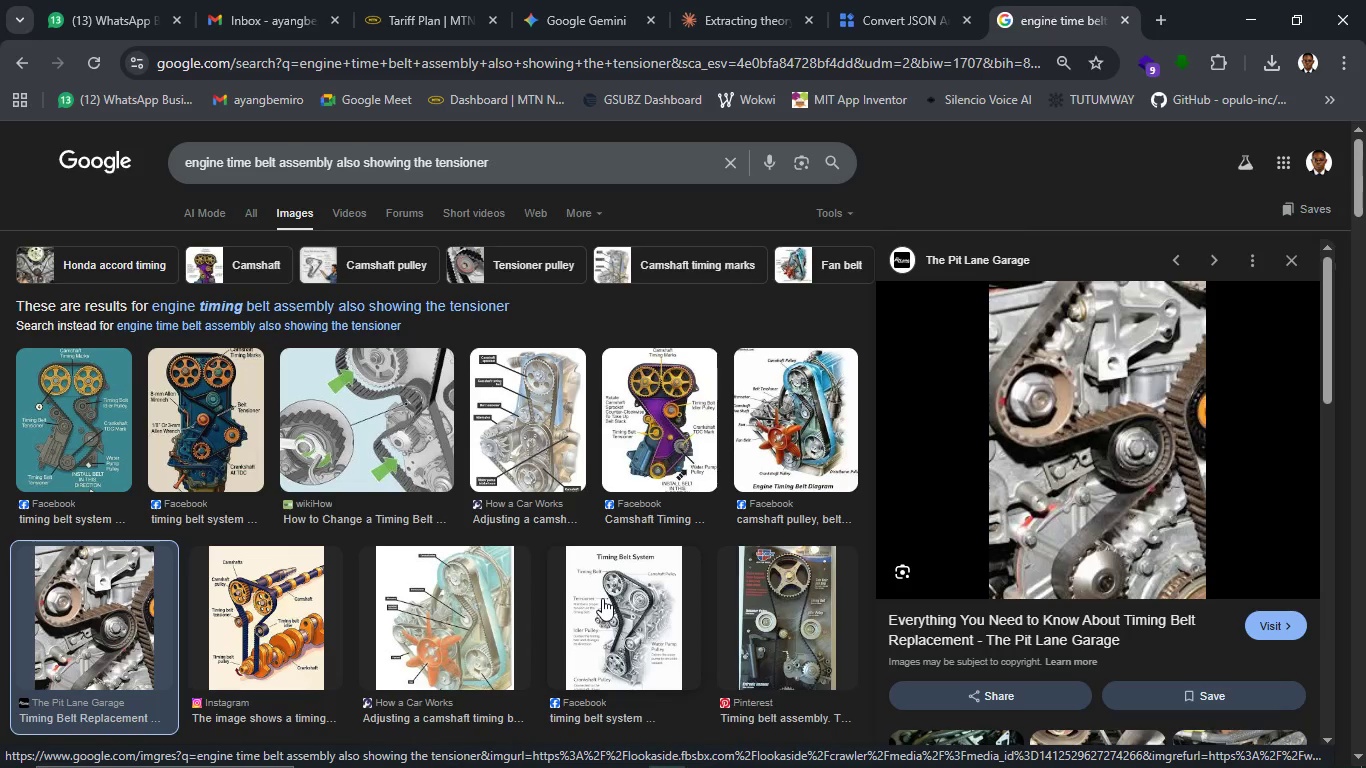 
left_click([1294, 621])
 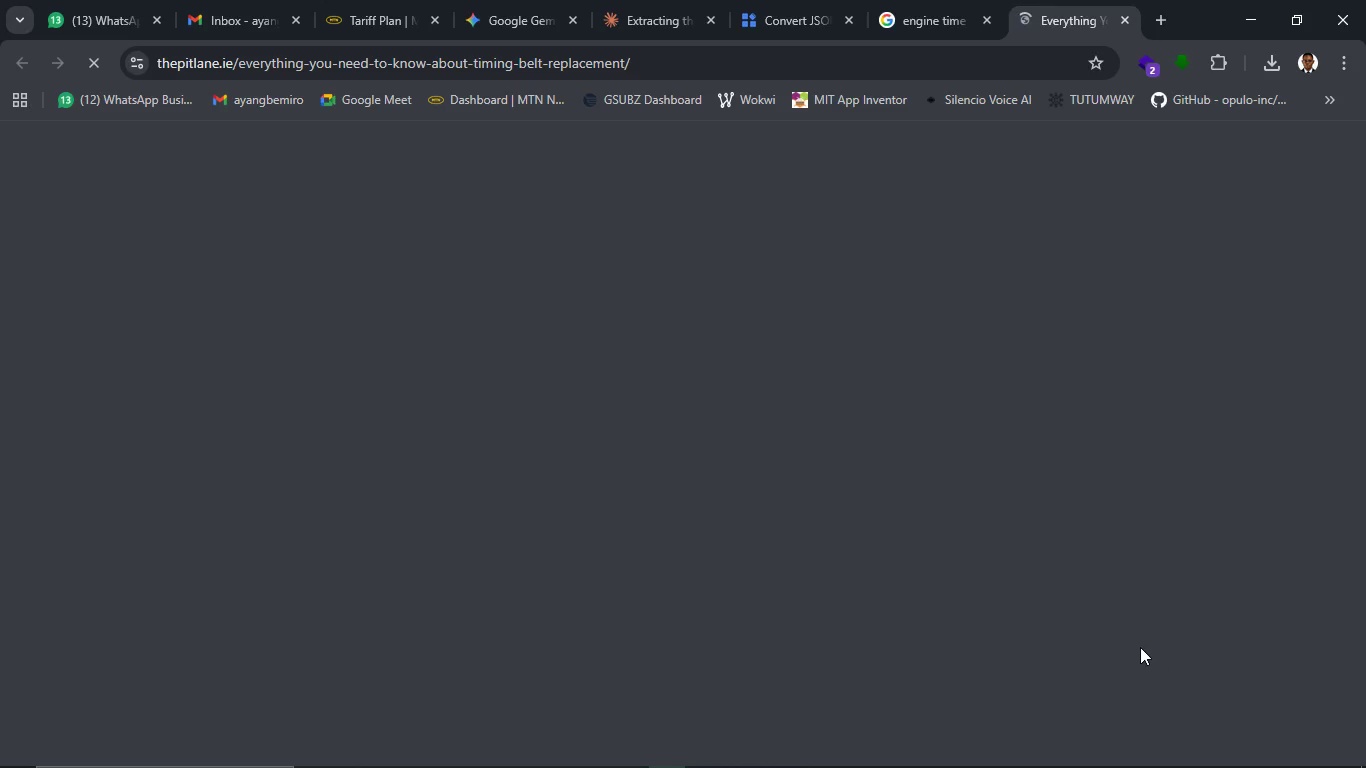 
wait(16.81)
 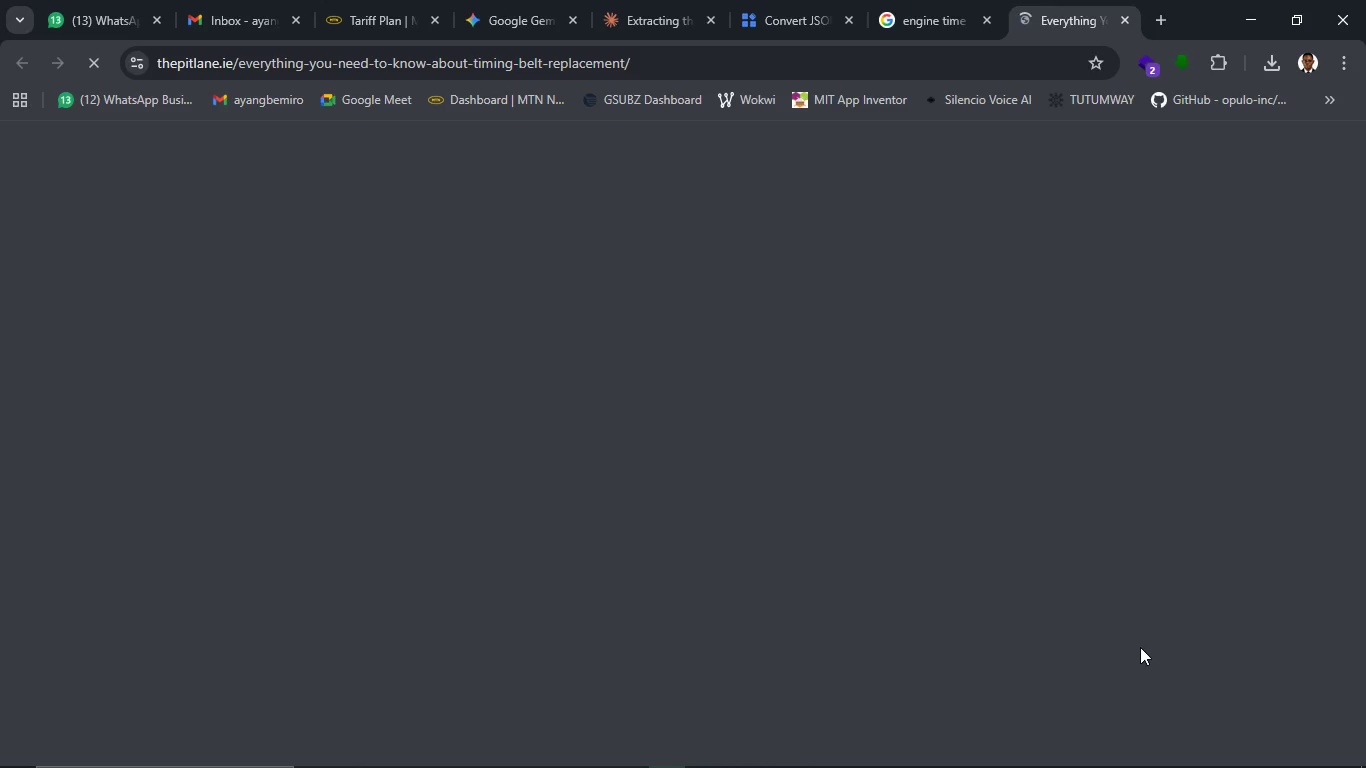 
left_click([504, 742])